 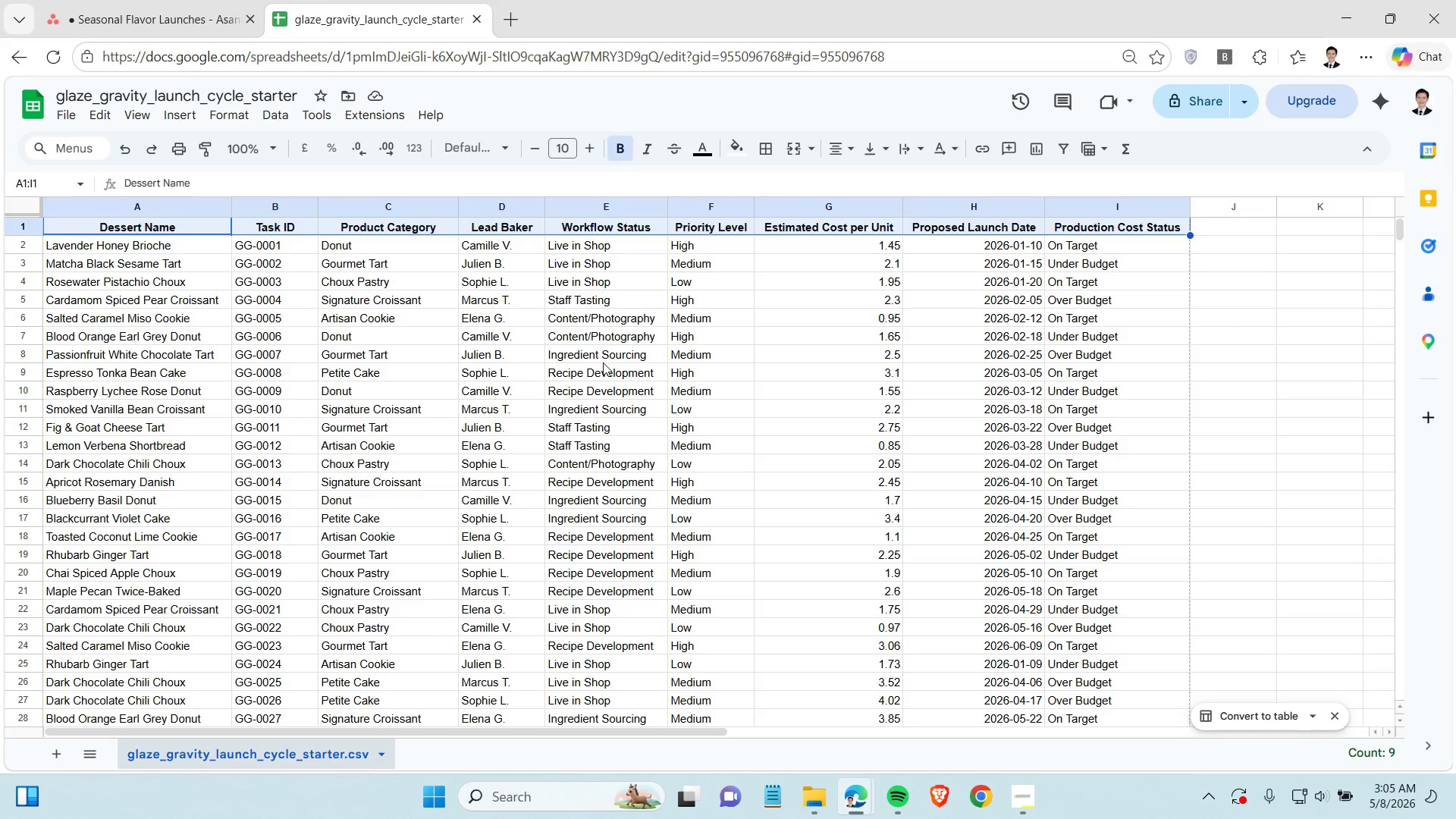 
left_click([387, 274])
 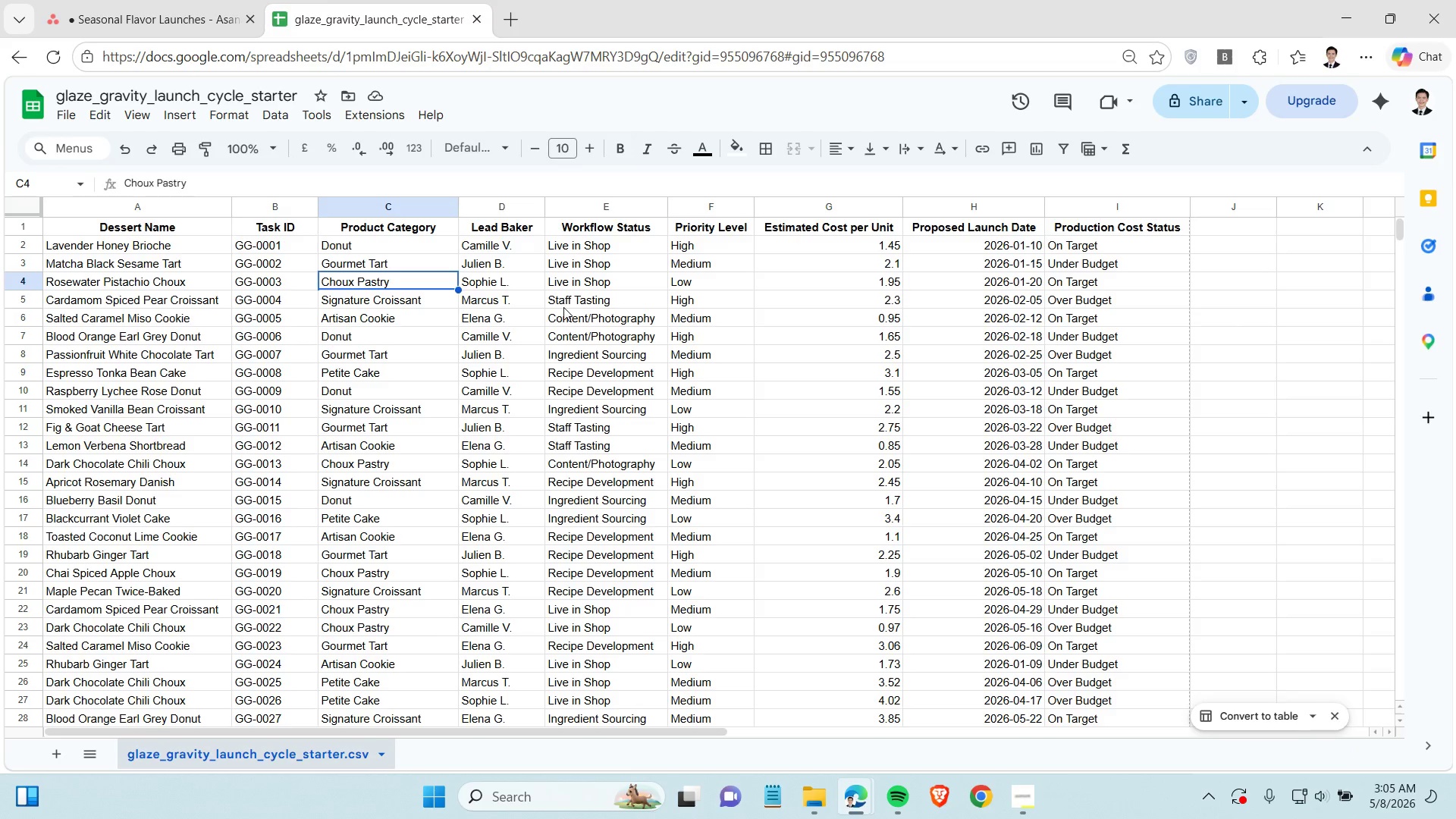 
left_click([579, 300])
 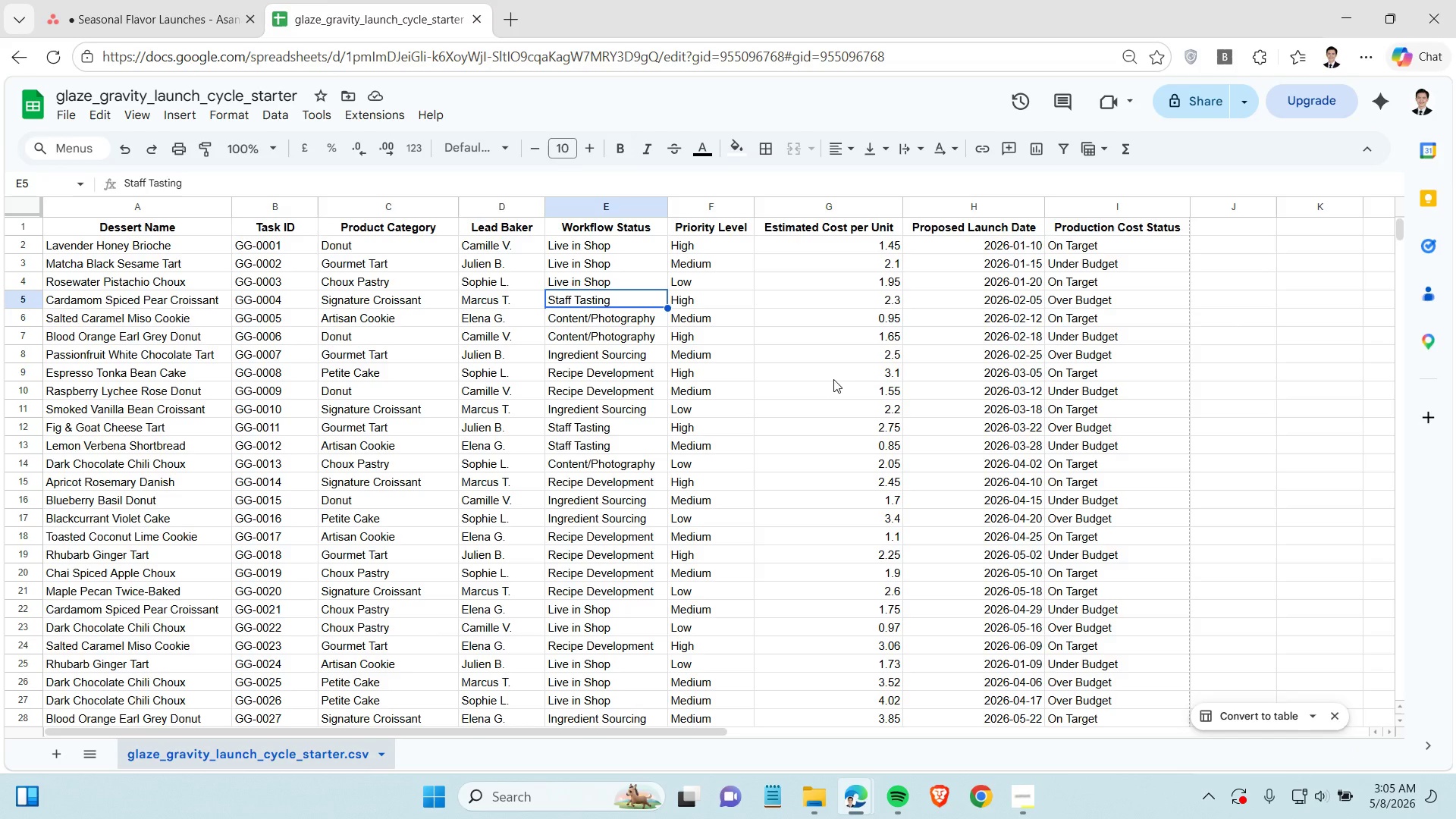 
left_click([833, 379])
 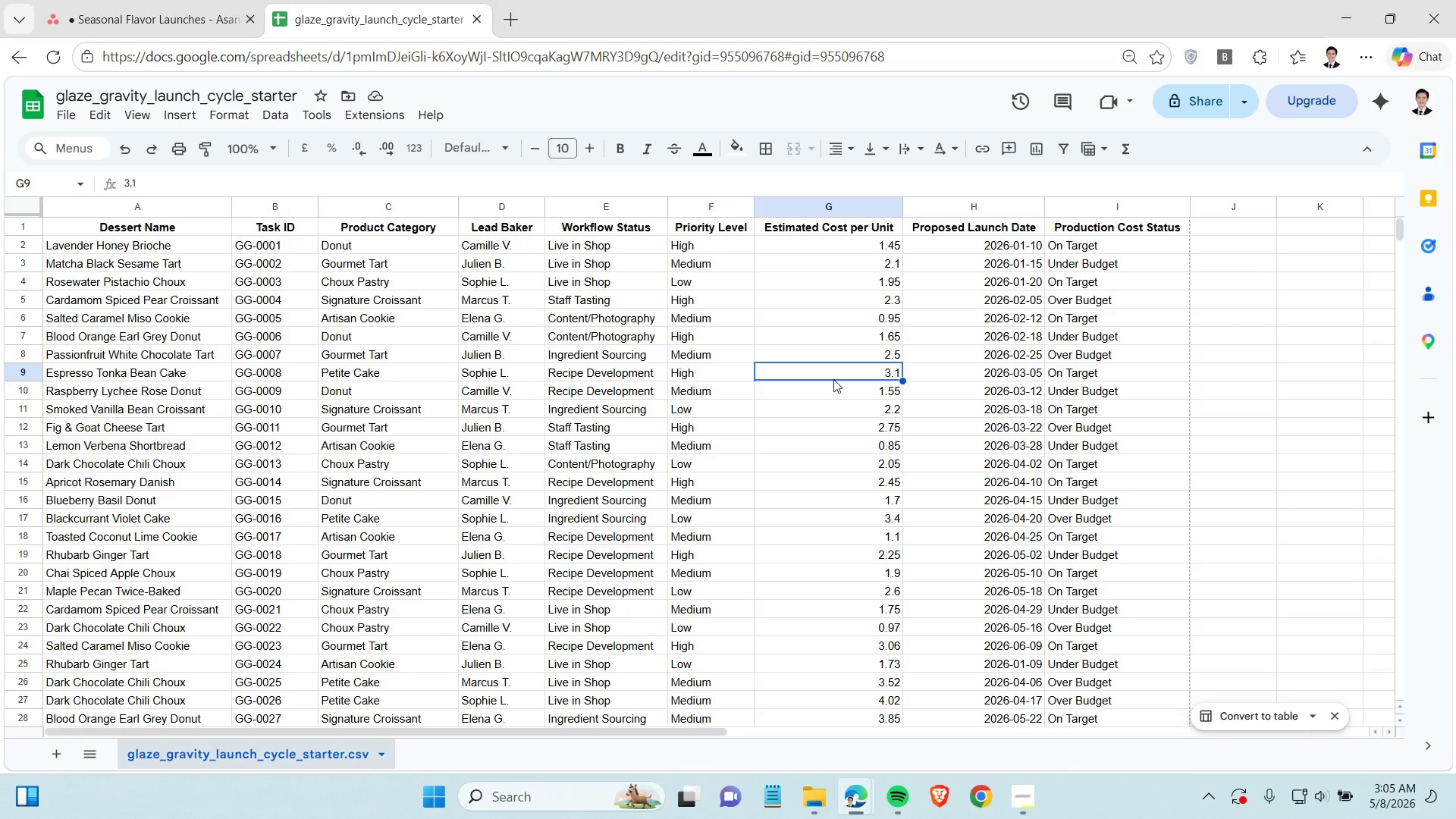 
key(Control+F)
 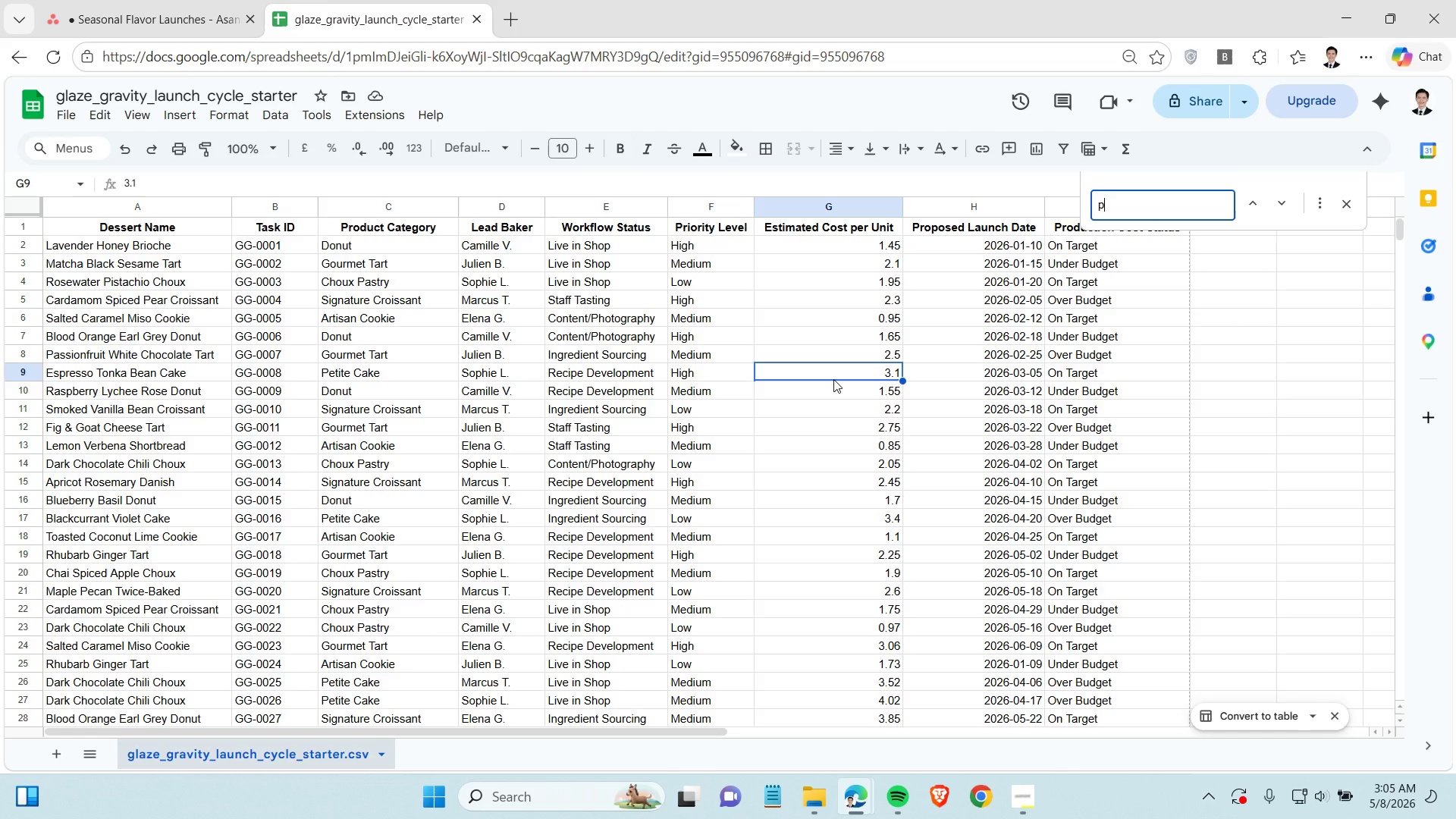 
type(photo)
 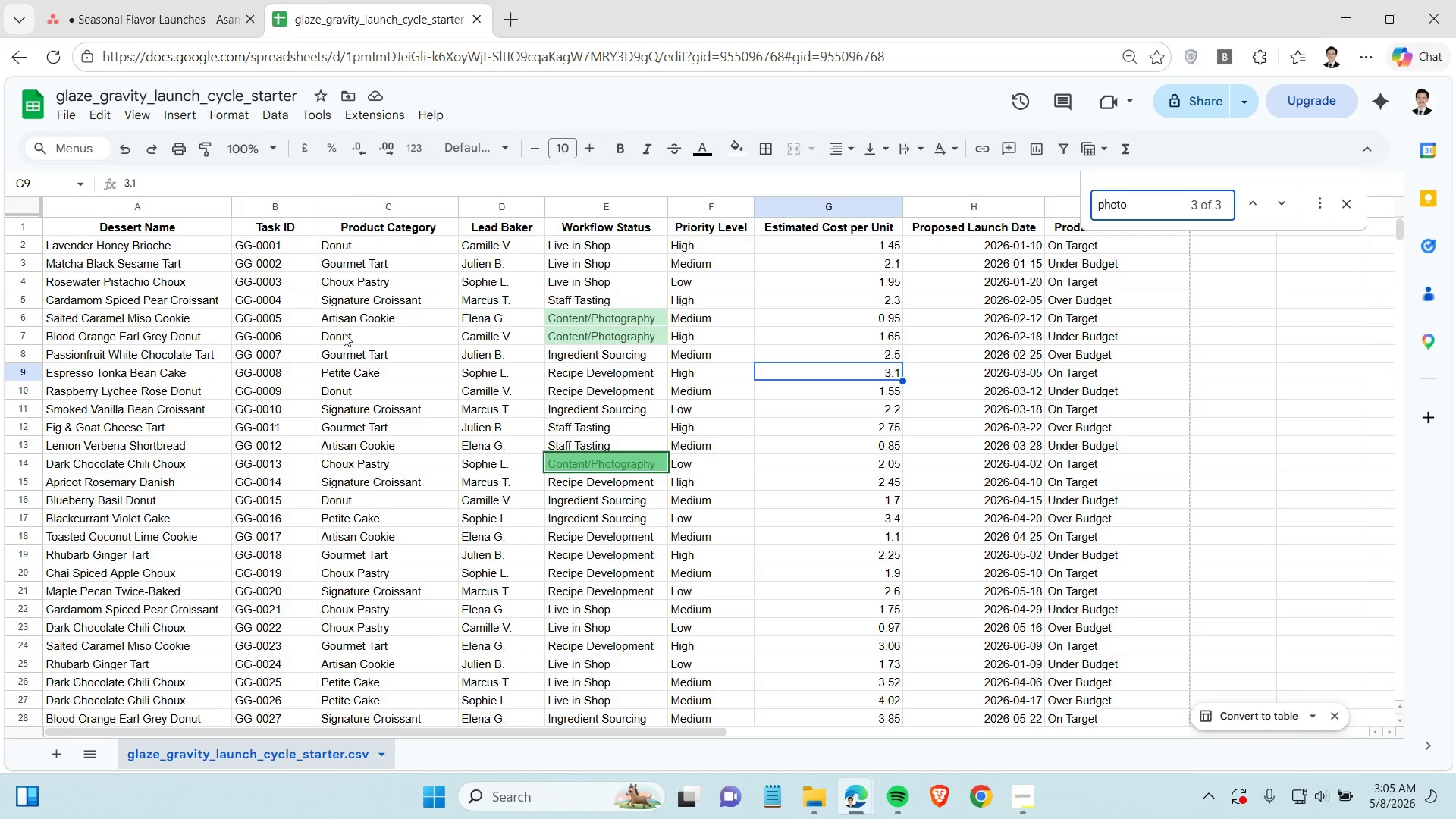 
left_click([14, 46])
 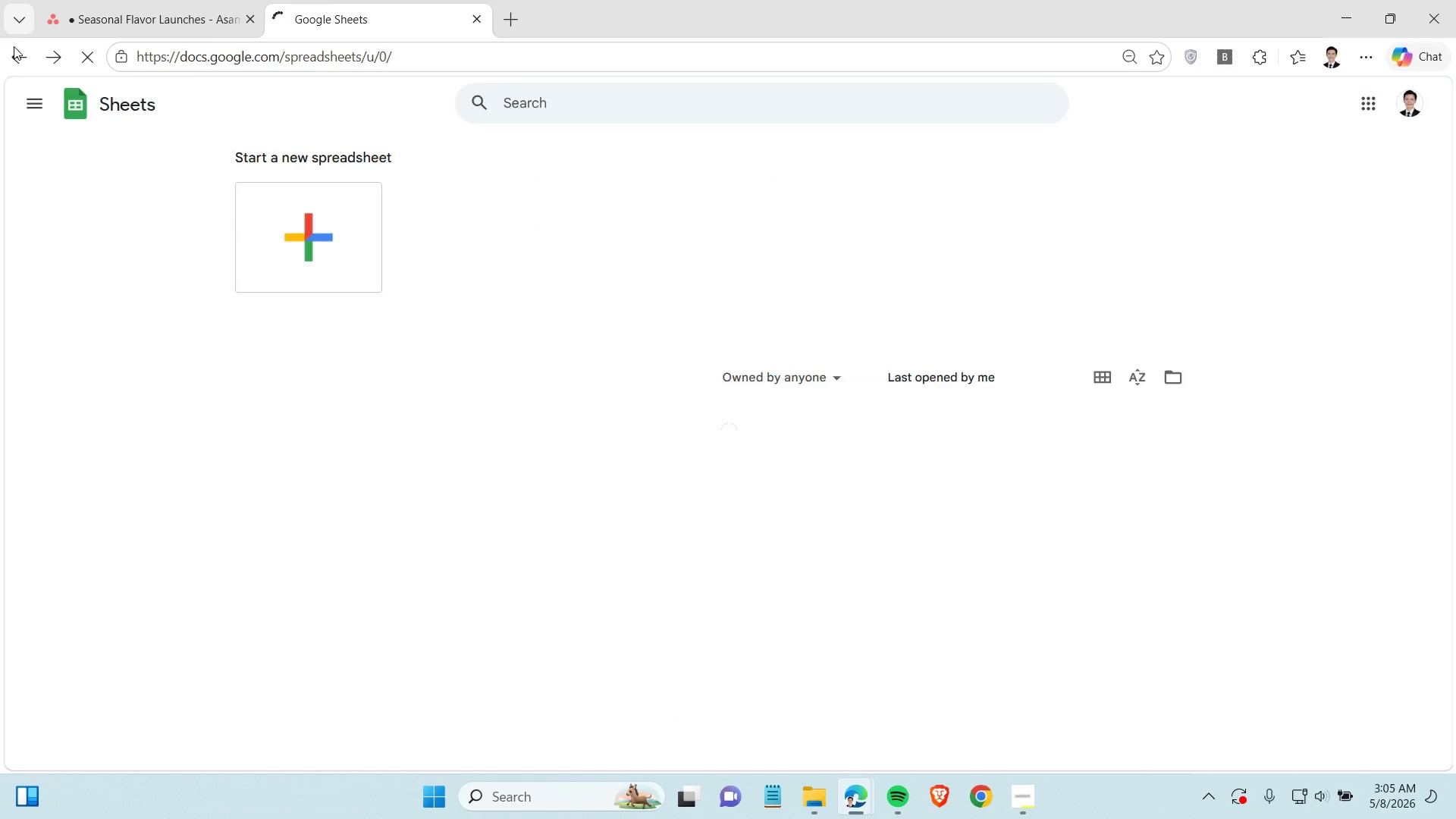 
left_click([117, 13])
 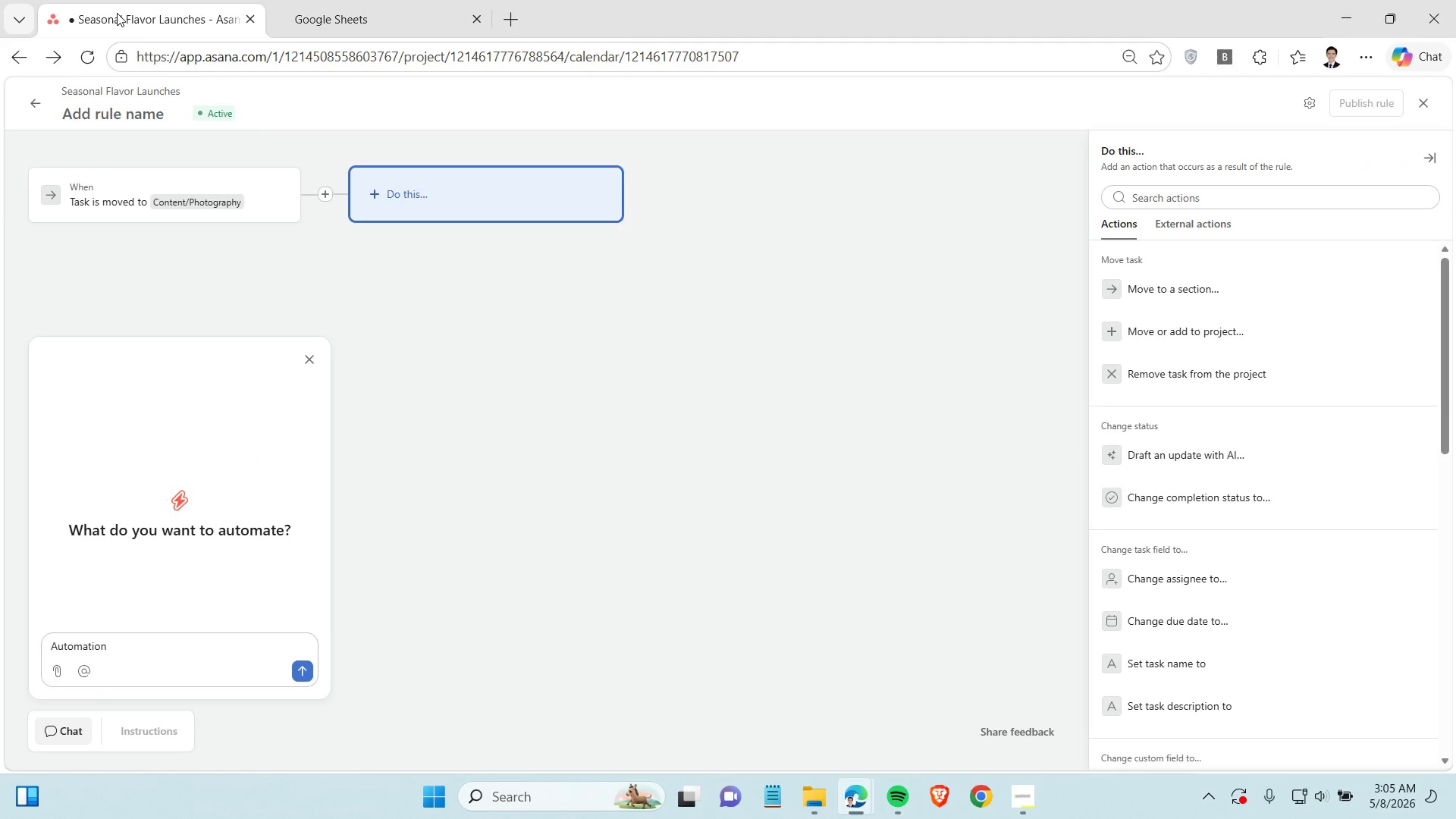 
left_click([328, 9])
 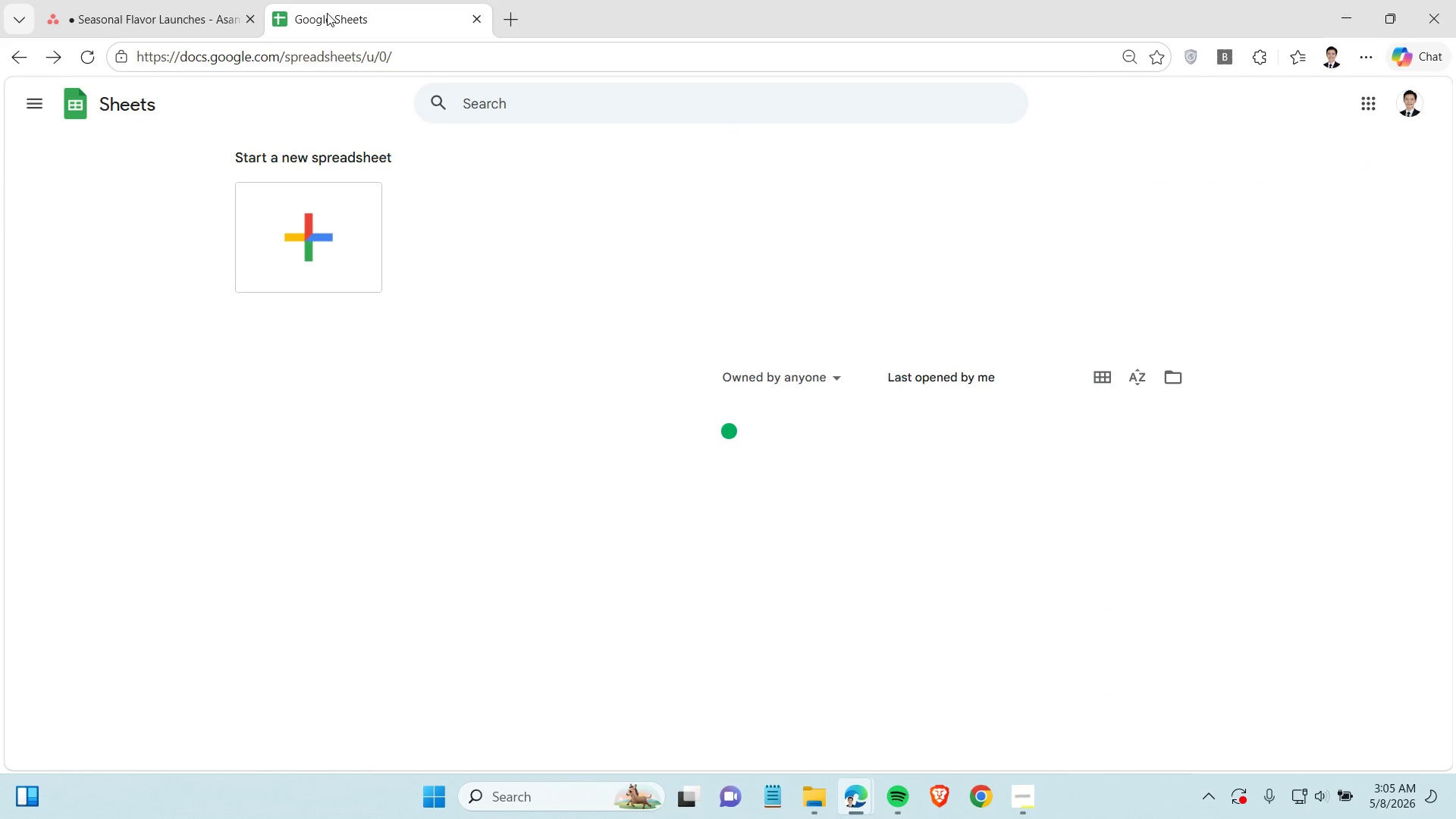 
mouse_move([512, 456])
 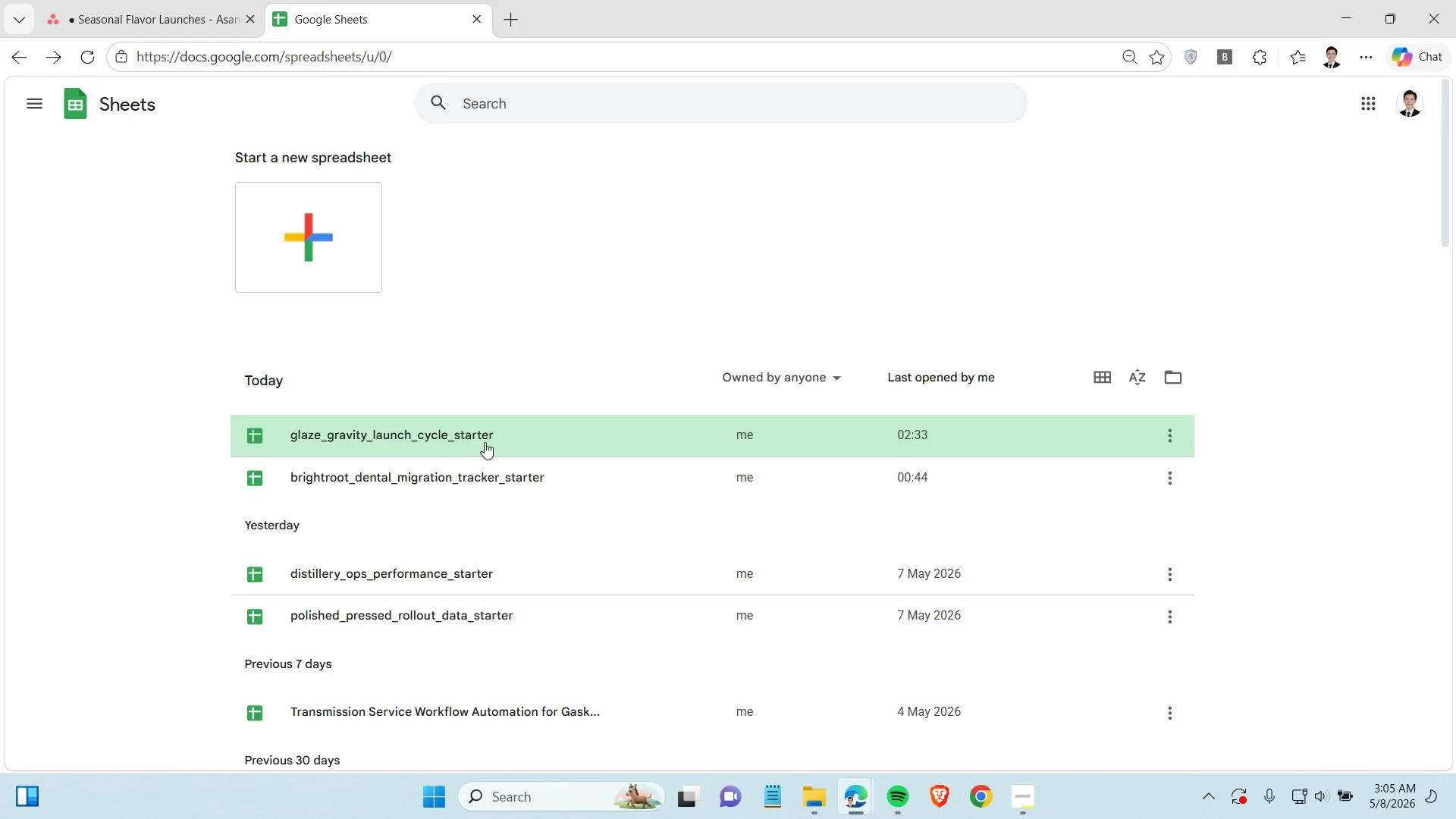 
left_click([488, 441])
 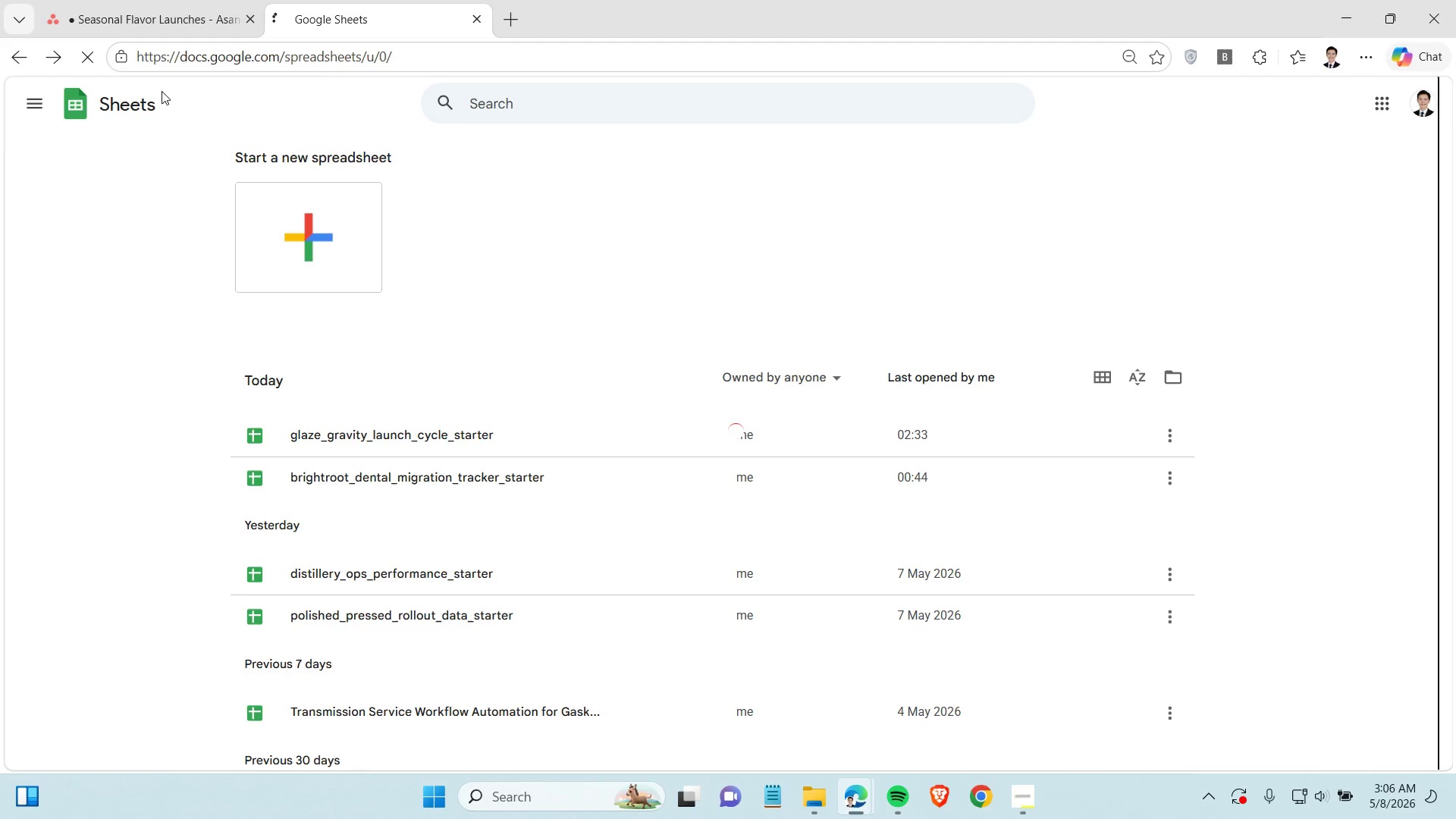 
left_click([133, 6])
 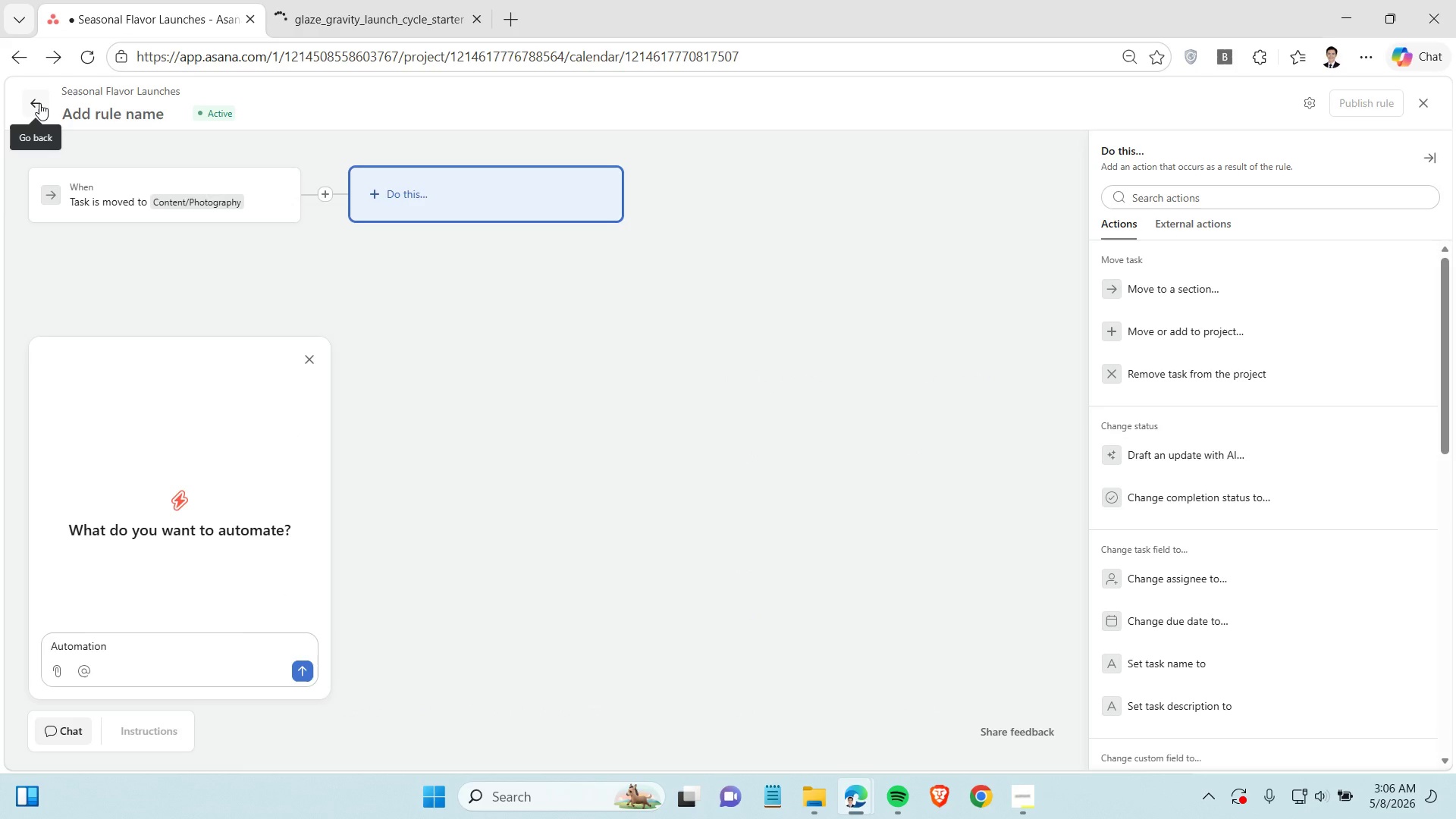 
left_click([19, 52])
 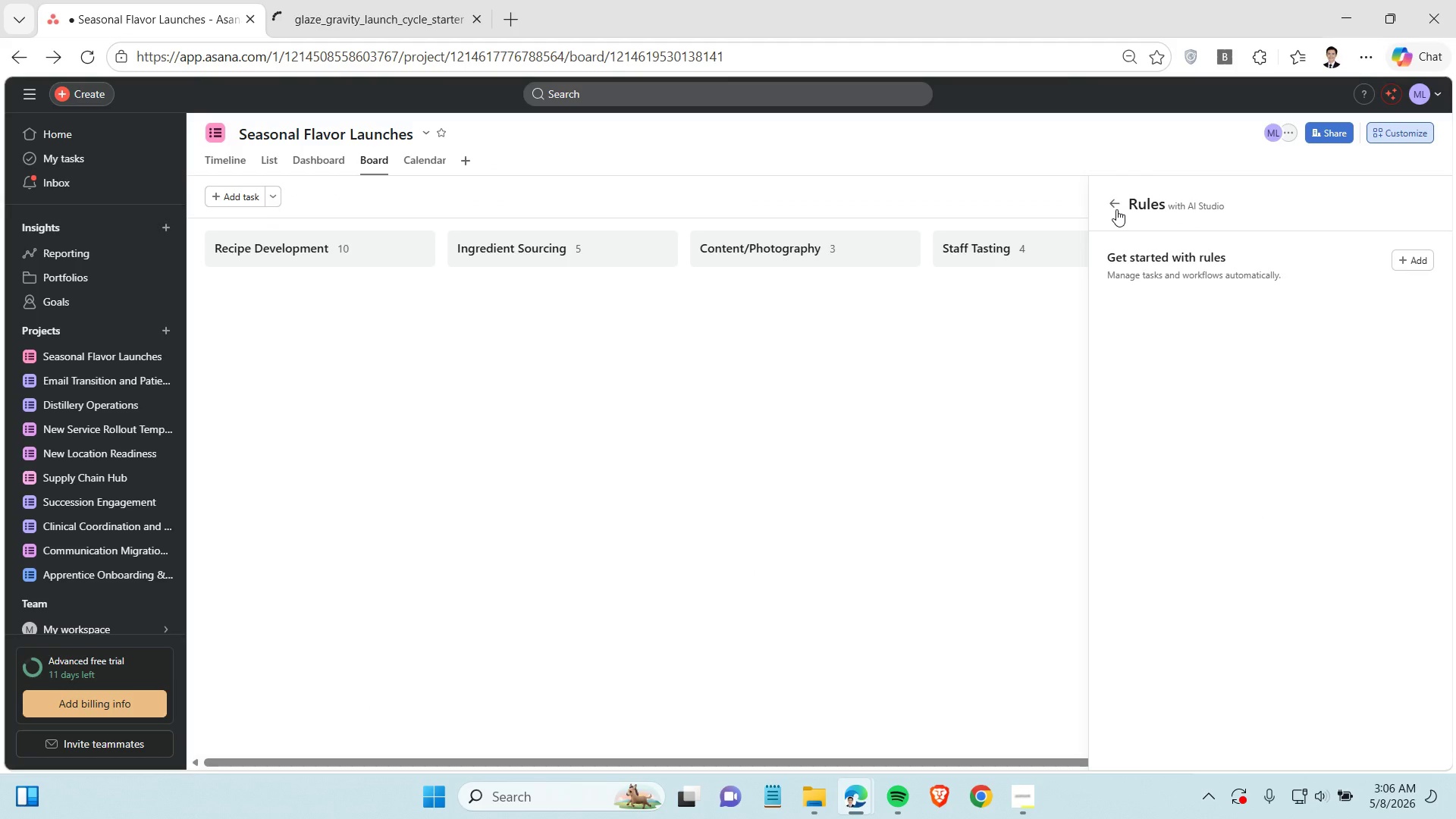 
wait(5.23)
 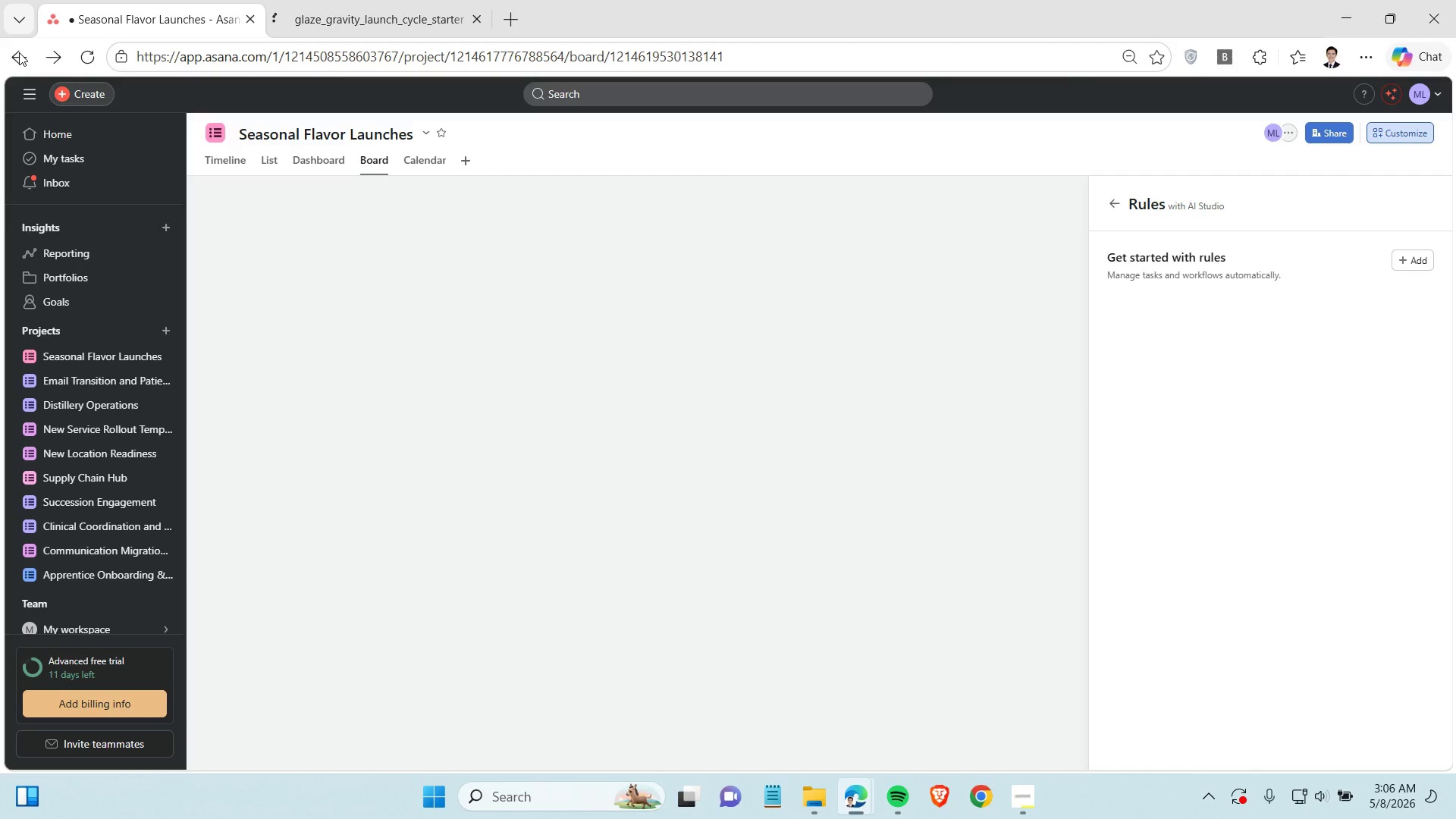 
left_click([1116, 200])
 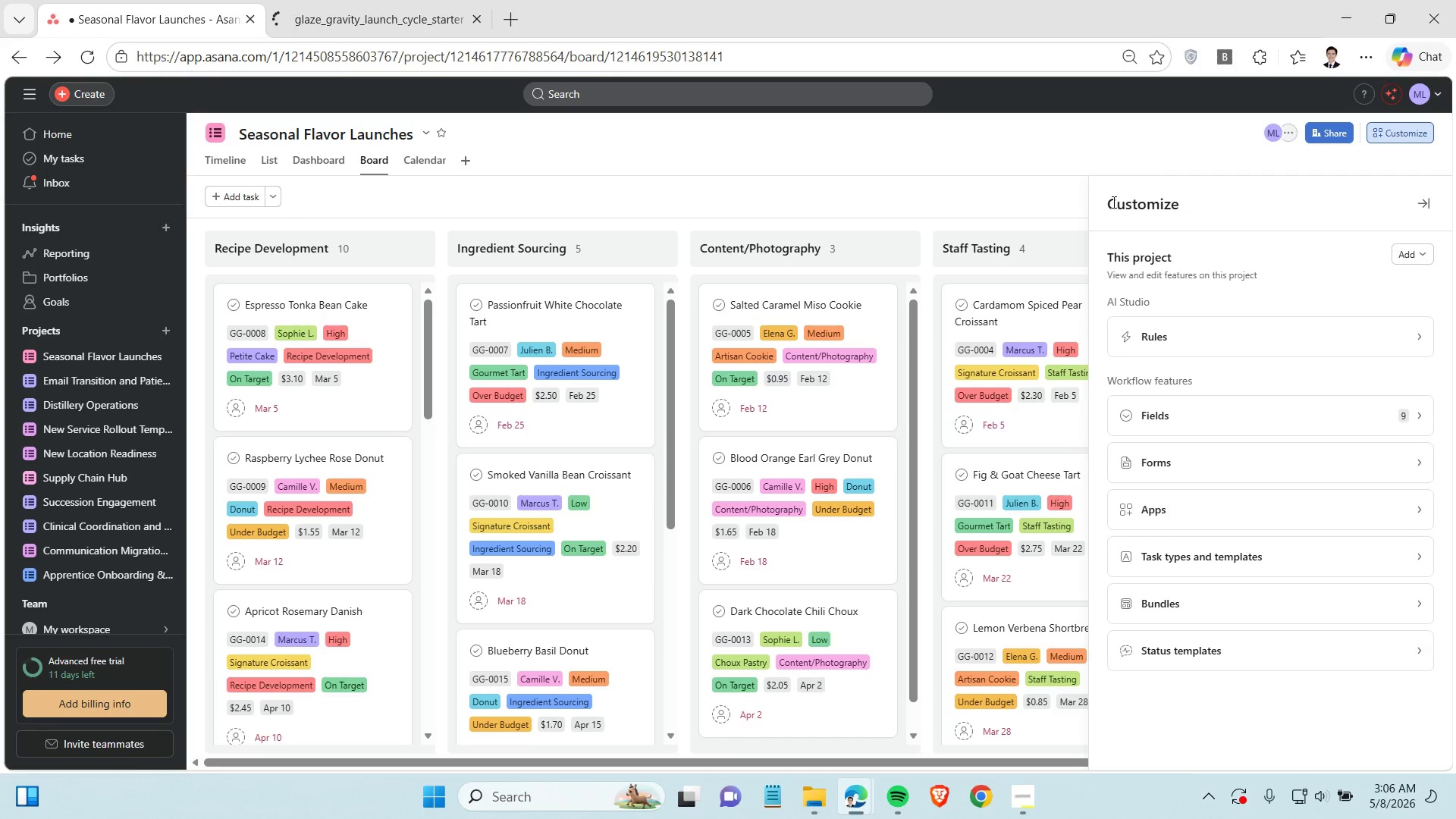 
left_click([1364, 425])
 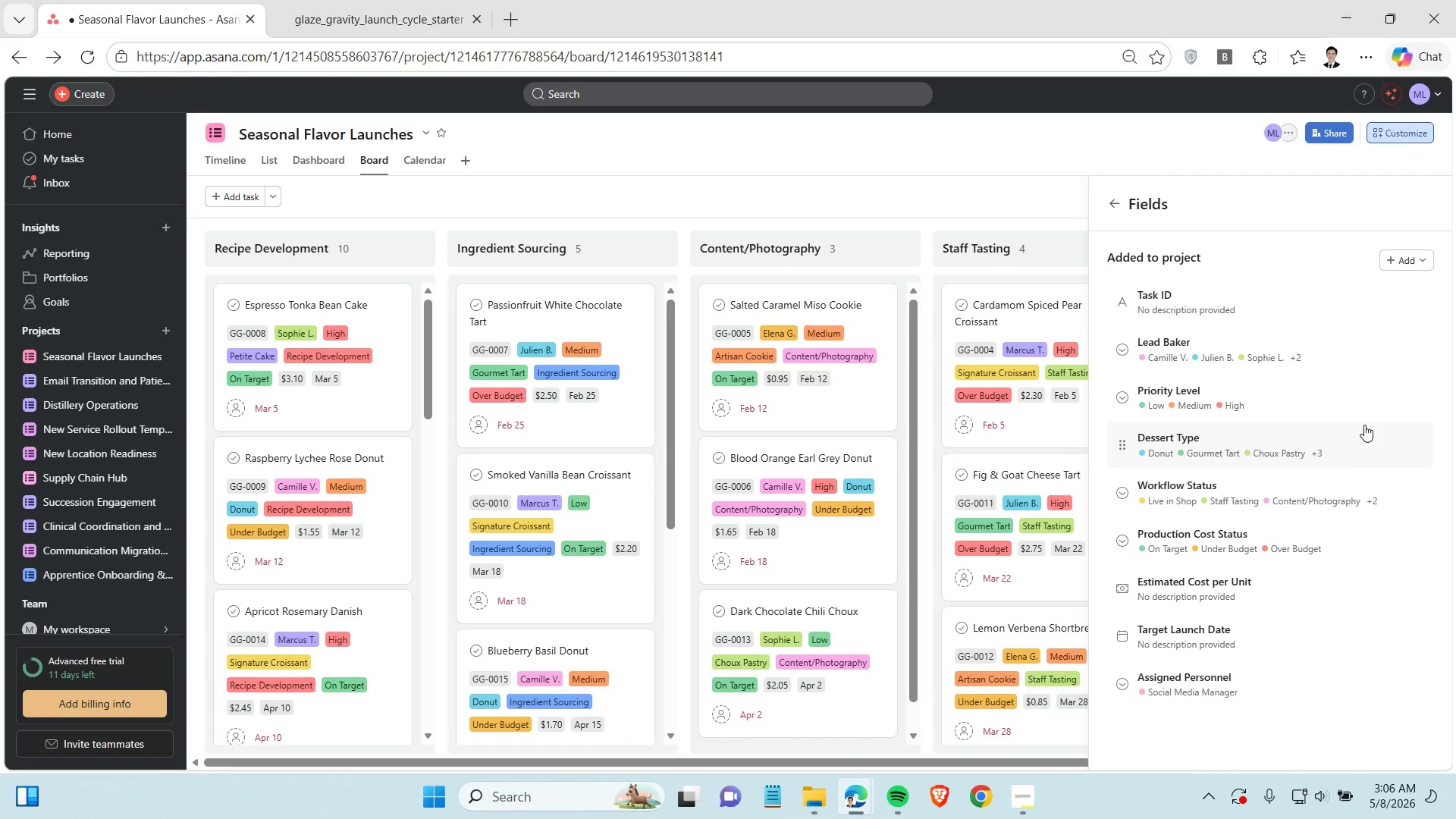 
left_click([1399, 261])
 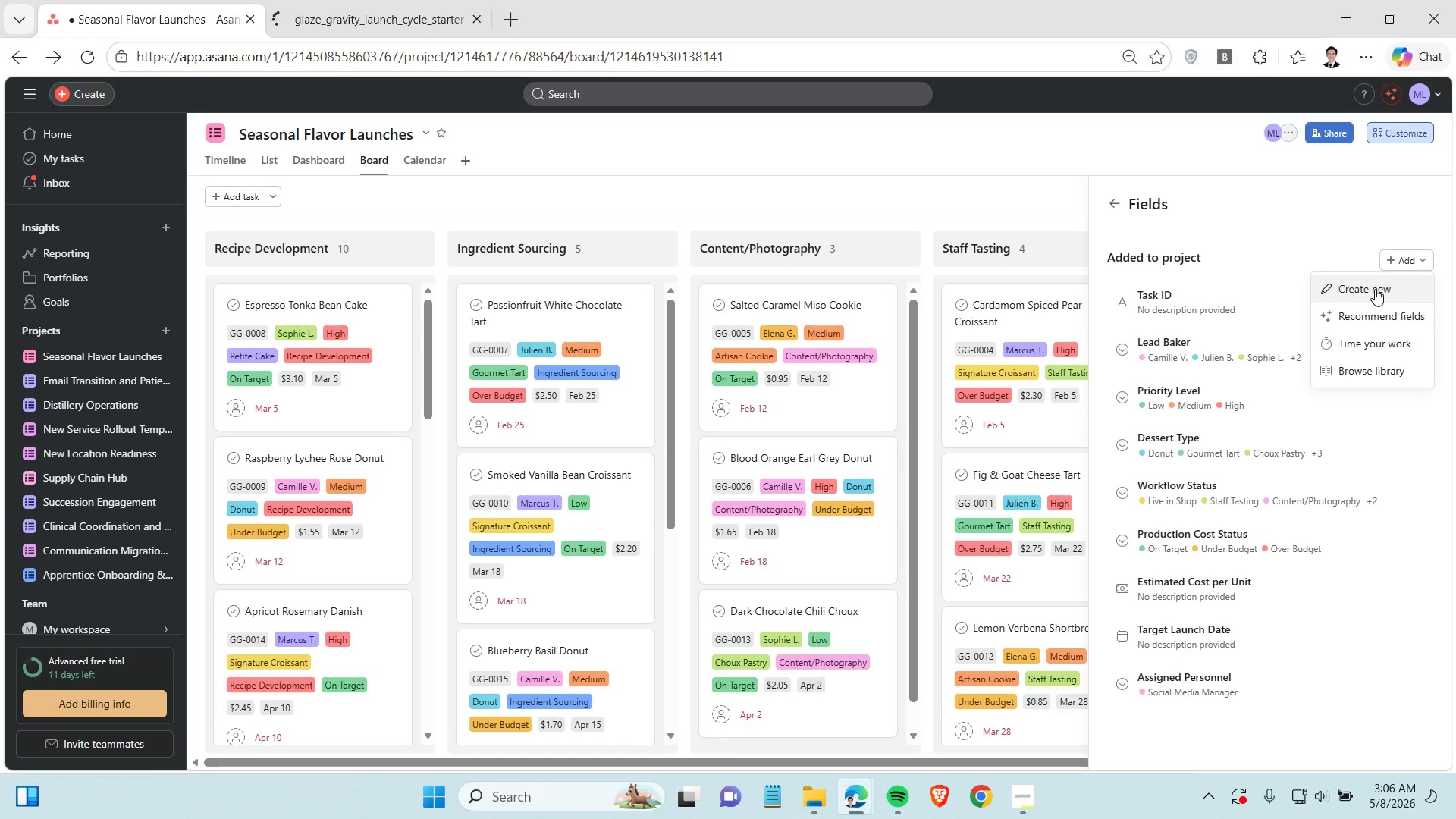 
wait(5.55)
 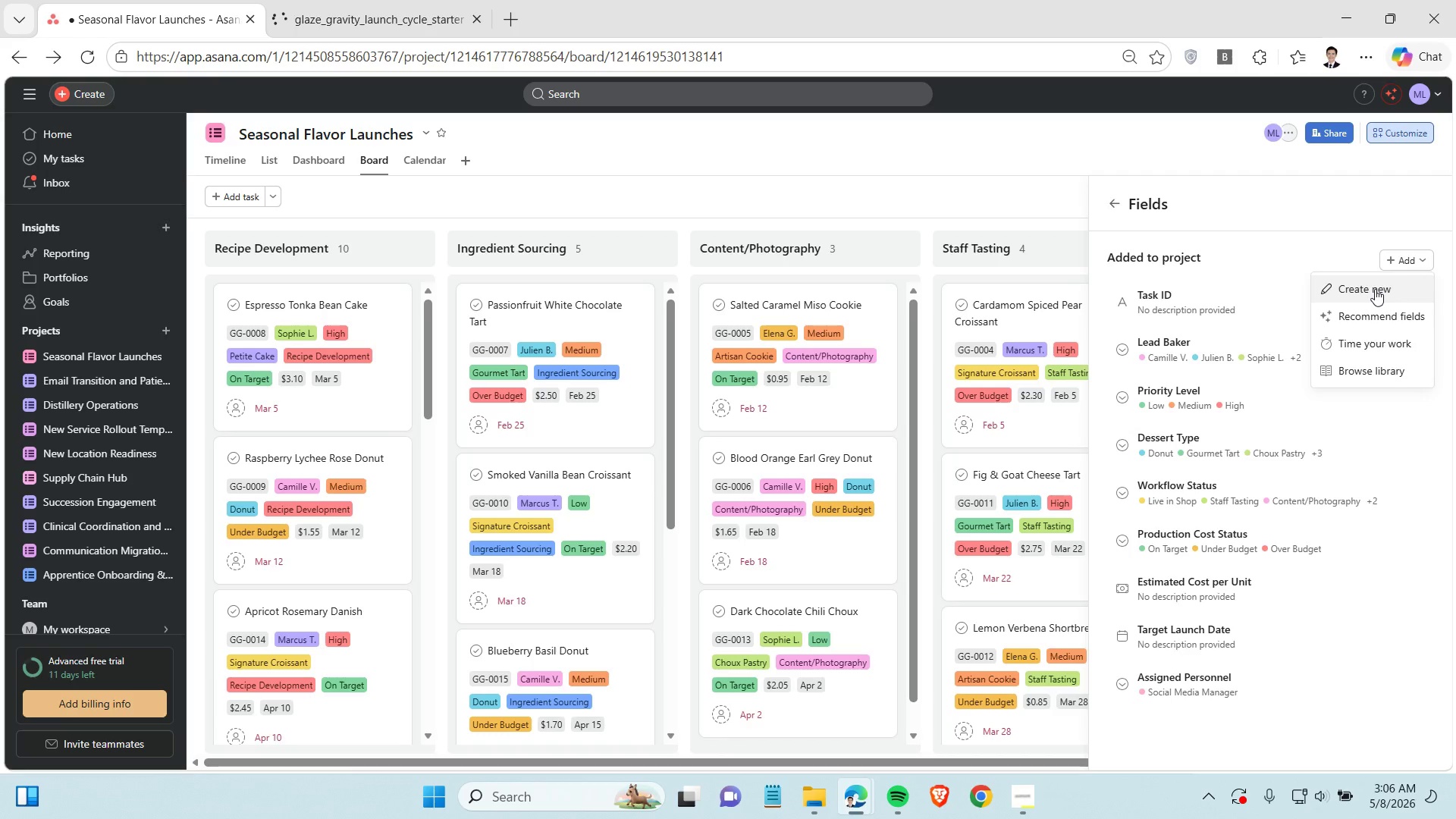 
left_click([1375, 289])
 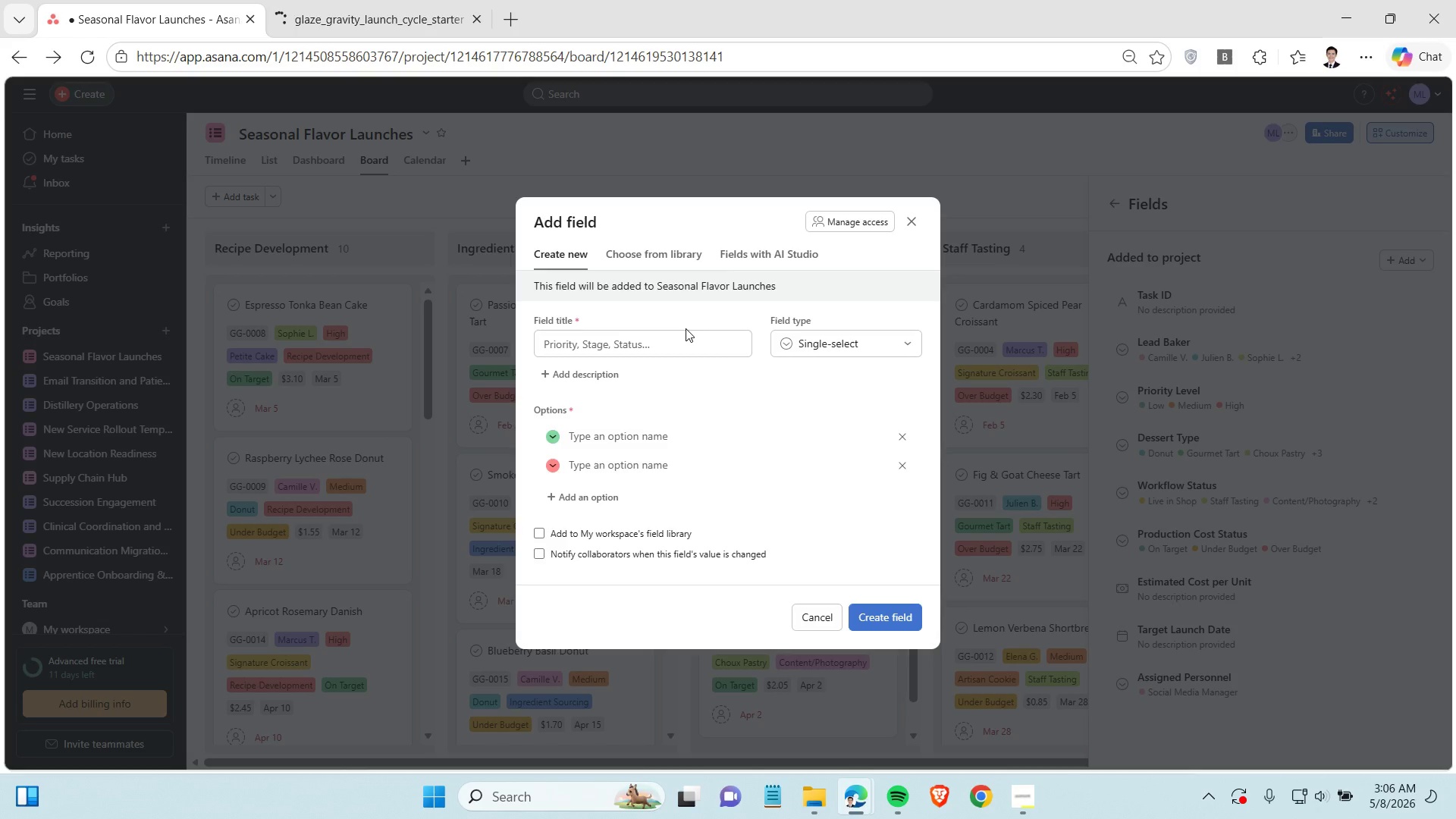 
left_click([615, 345])
 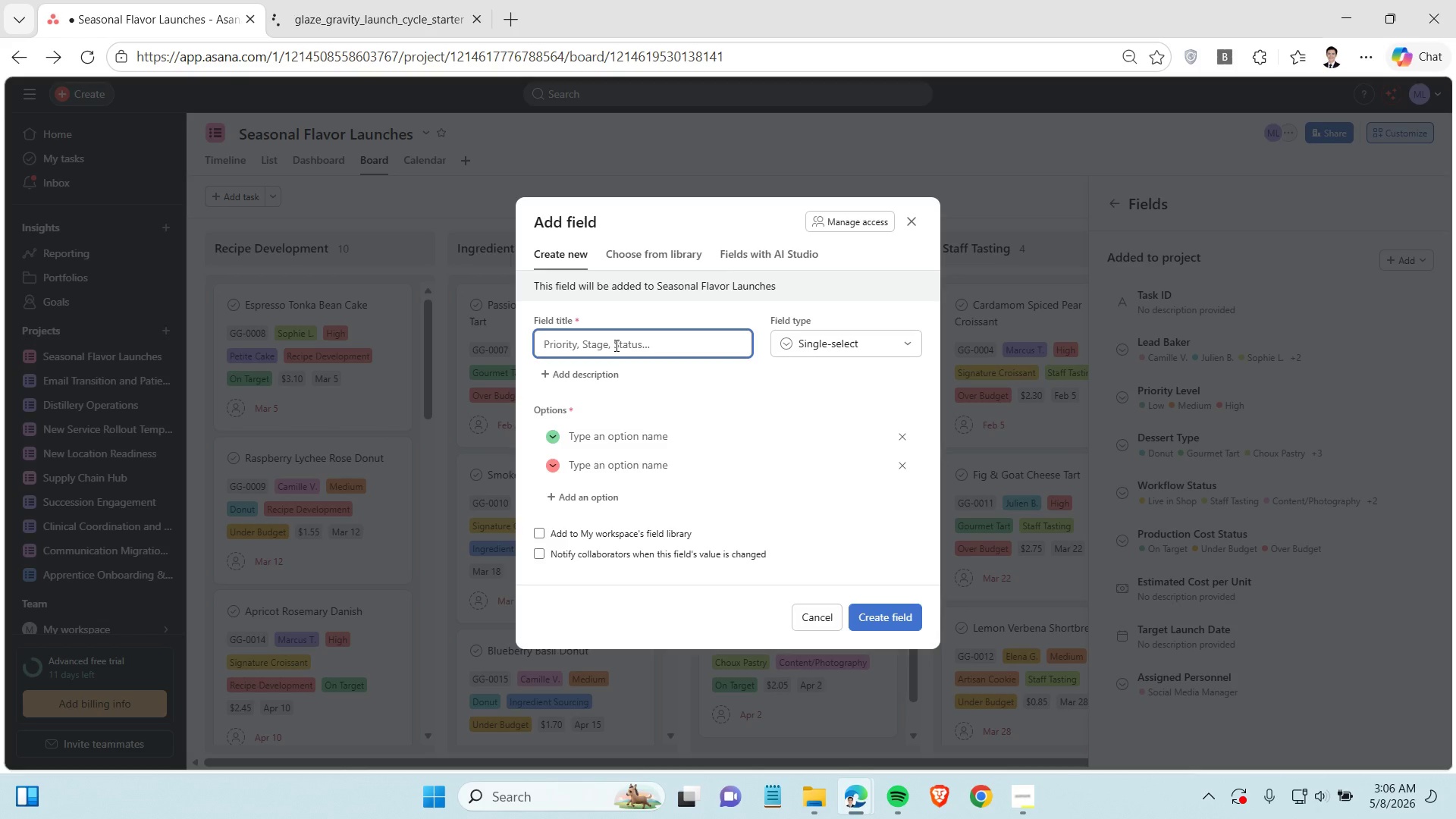 
type(Photographu)
key(Backspace)
type(y Status)
 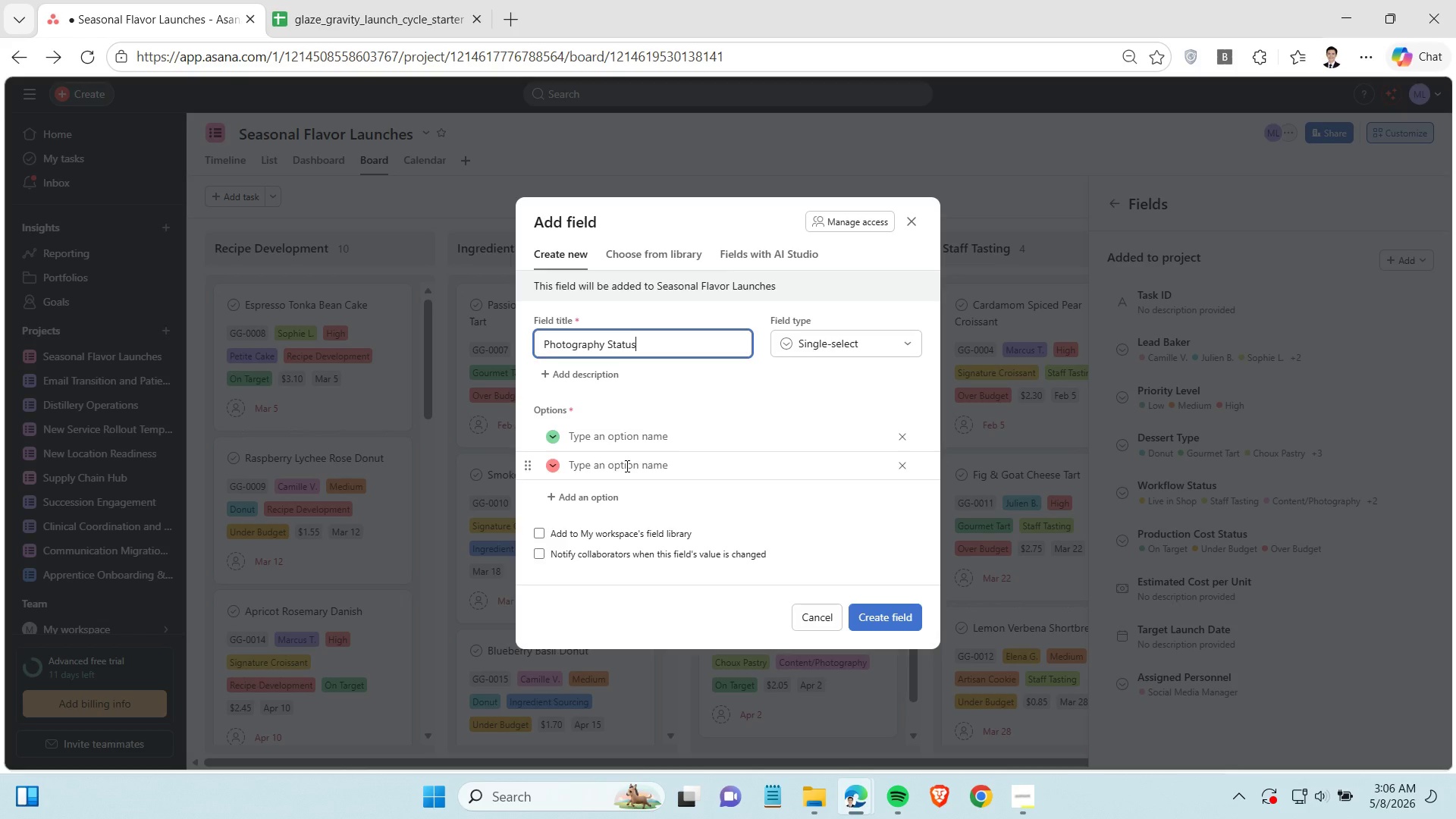 
wait(22.11)
 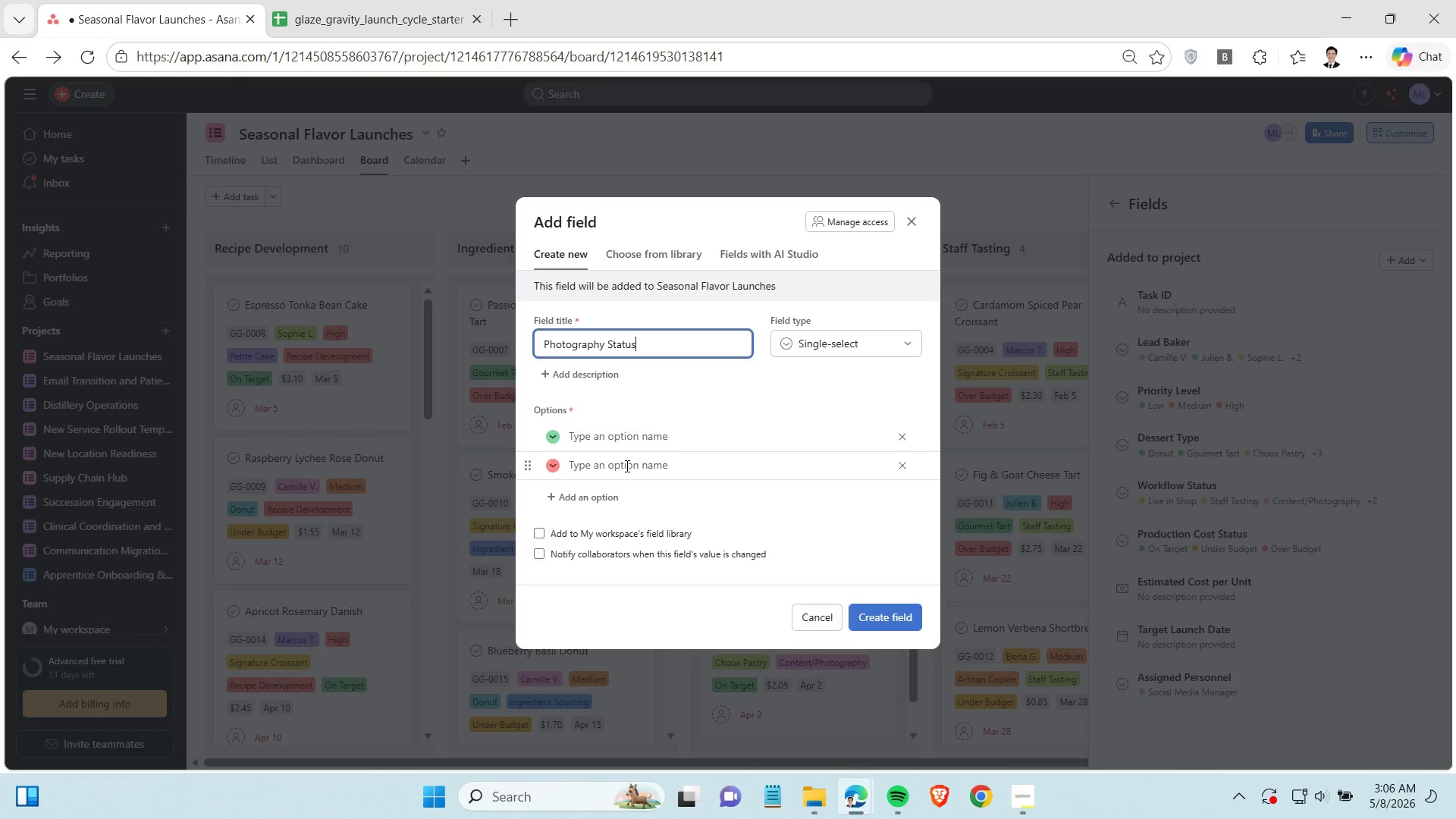 
left_click([637, 446])
 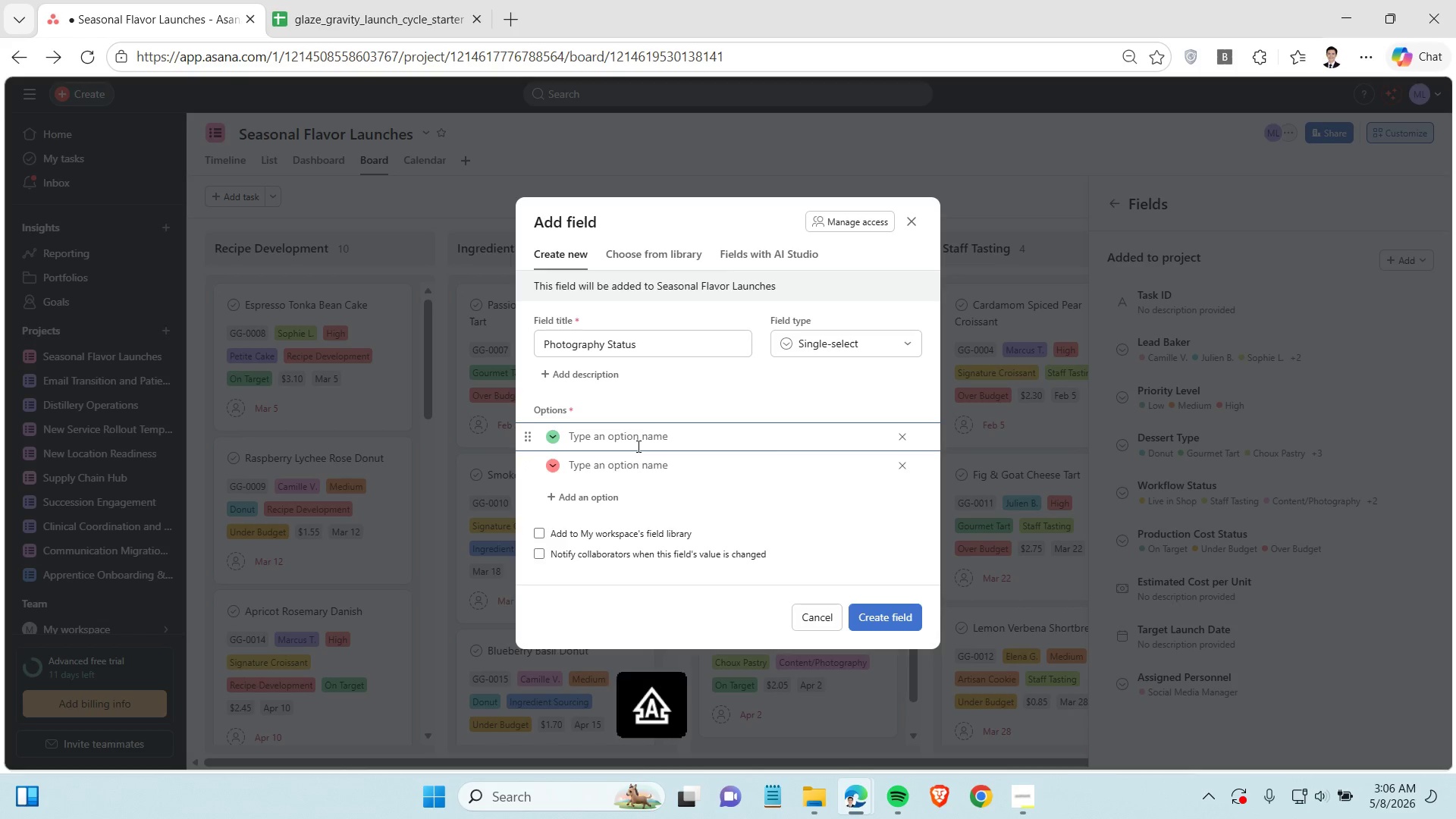 
type(Sceduke)
key(Backspace)
key(Backspace)
 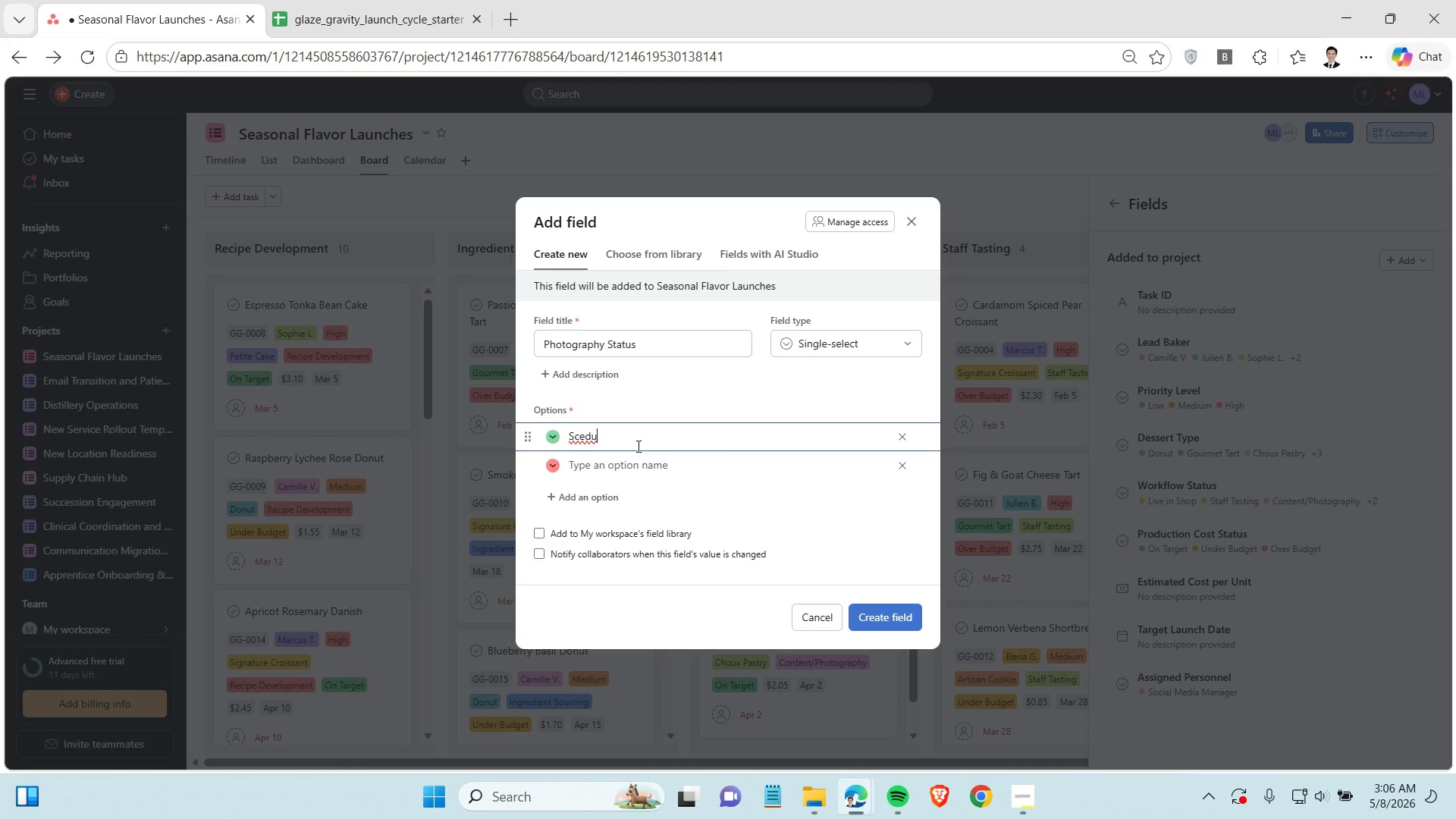 
type(led)
 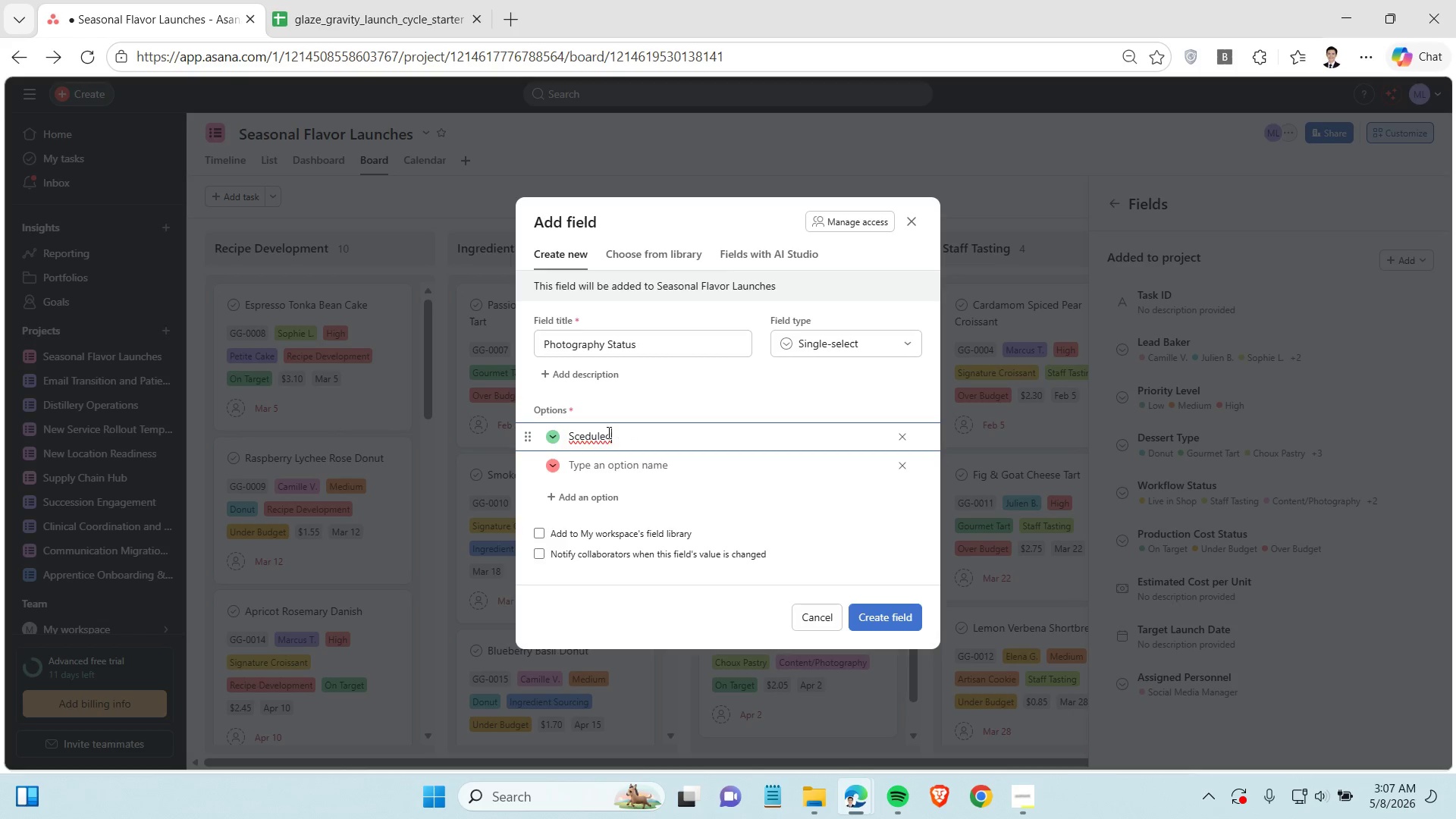 
wait(5.78)
 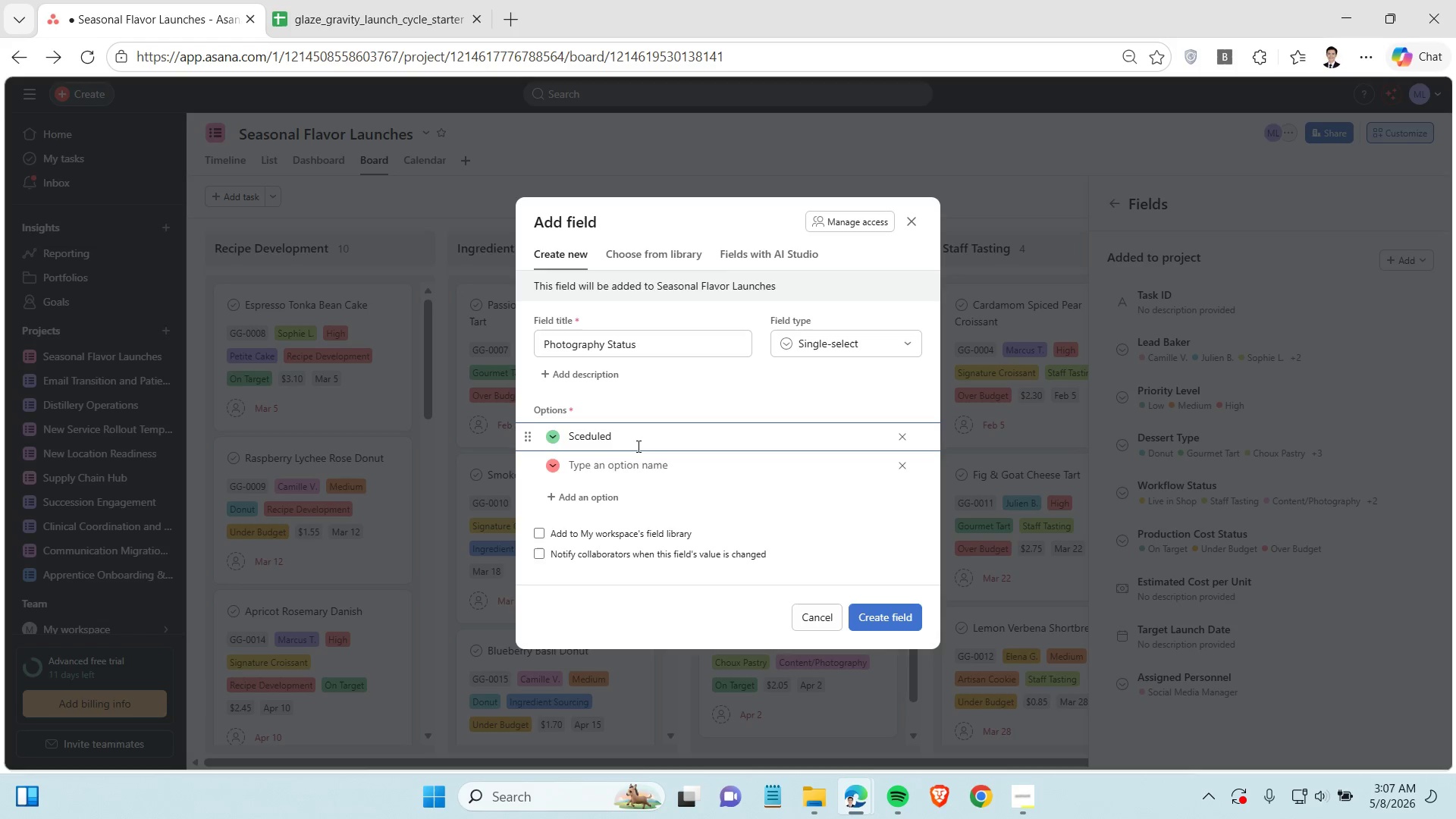 
left_click([580, 438])
 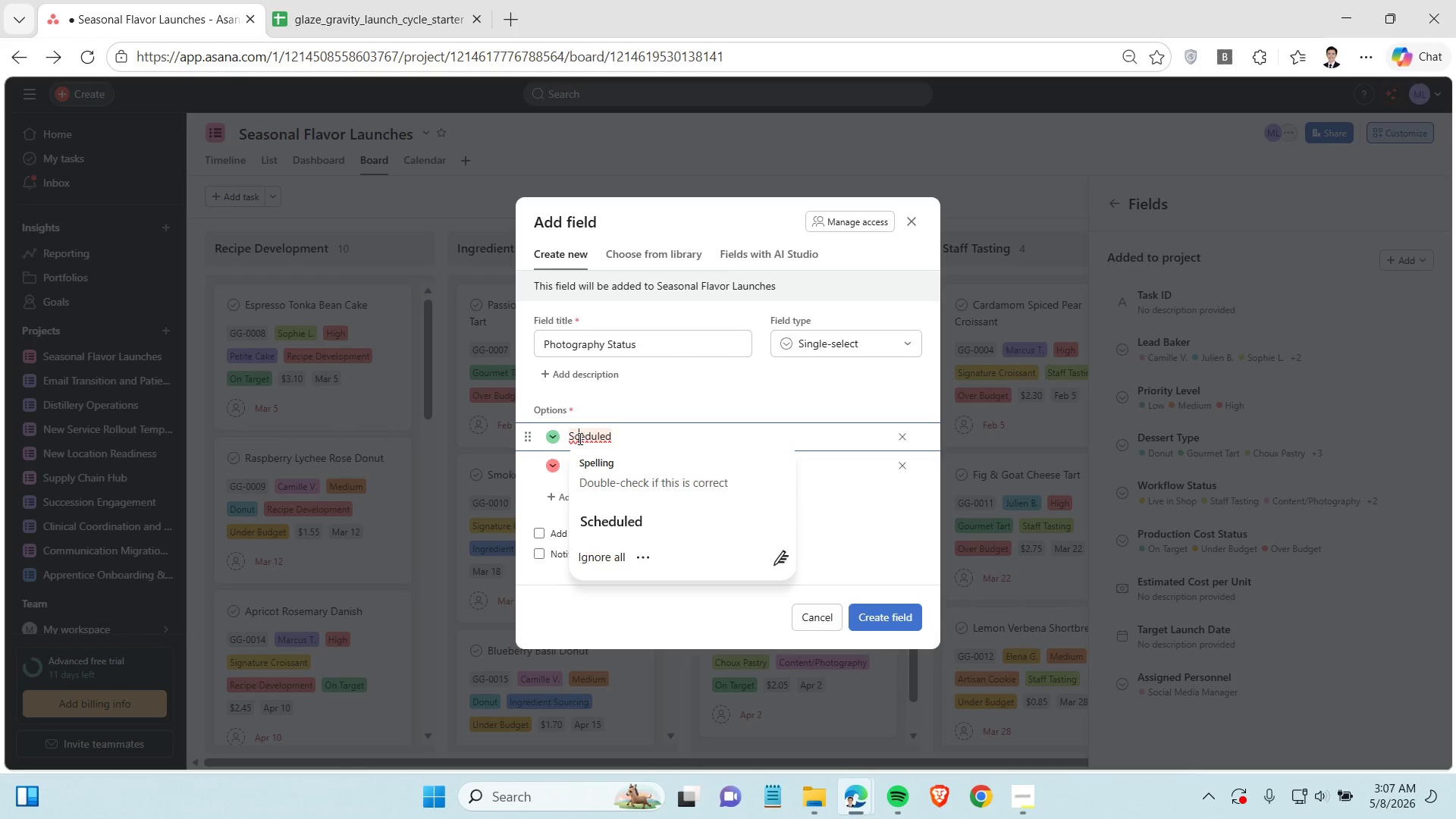 
key(H)
 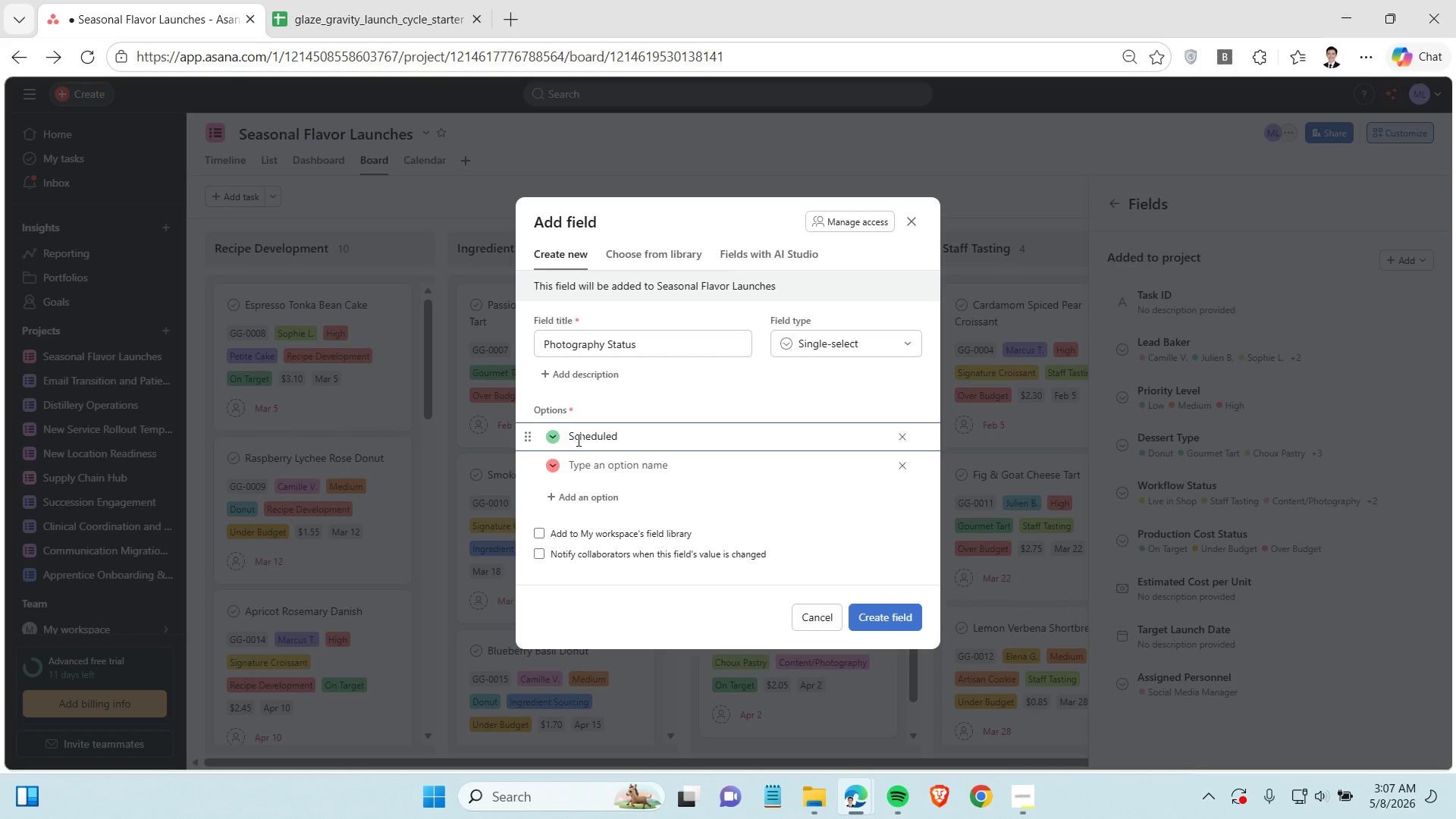 
wait(15.31)
 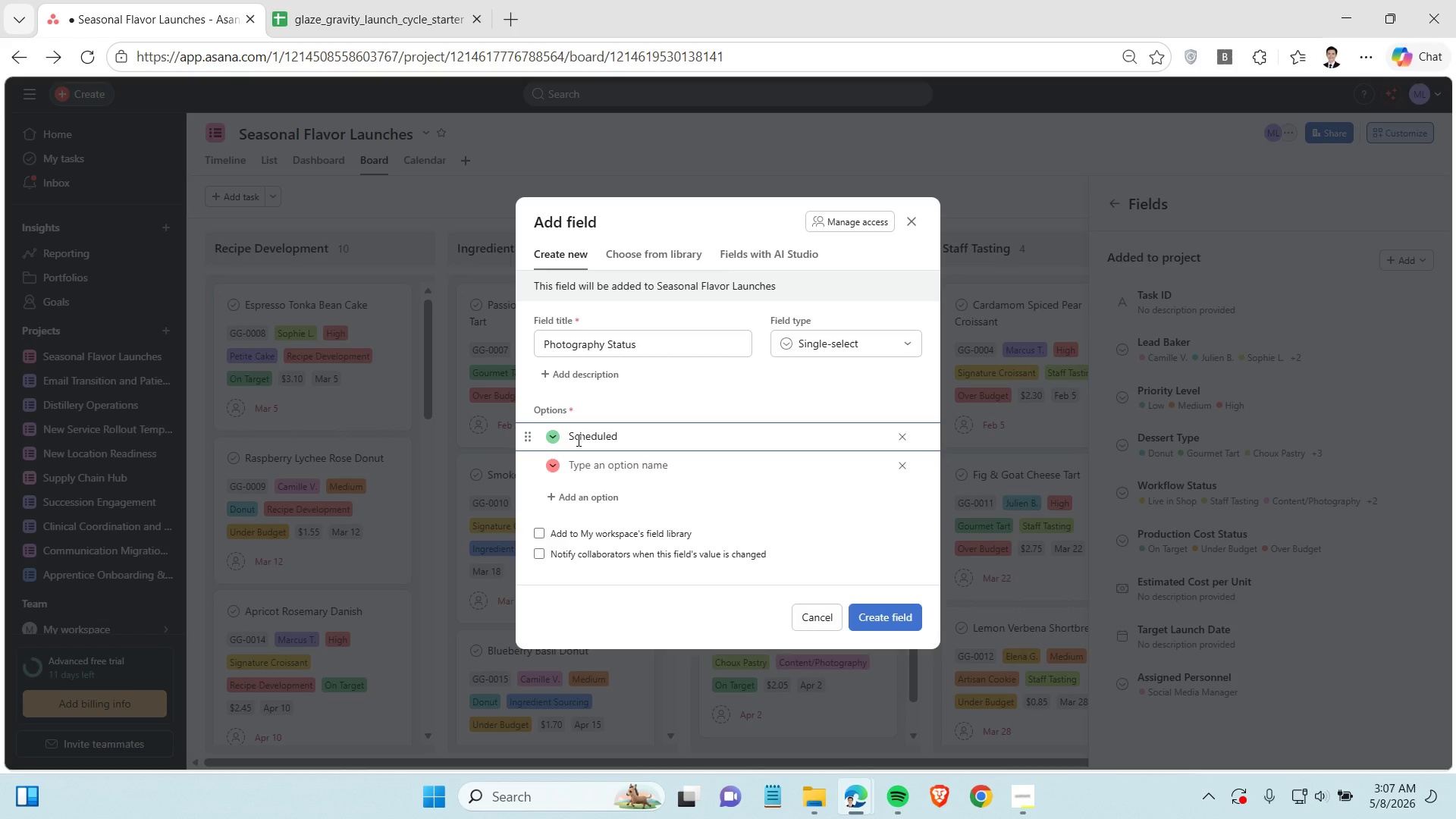 
left_click([593, 468])
 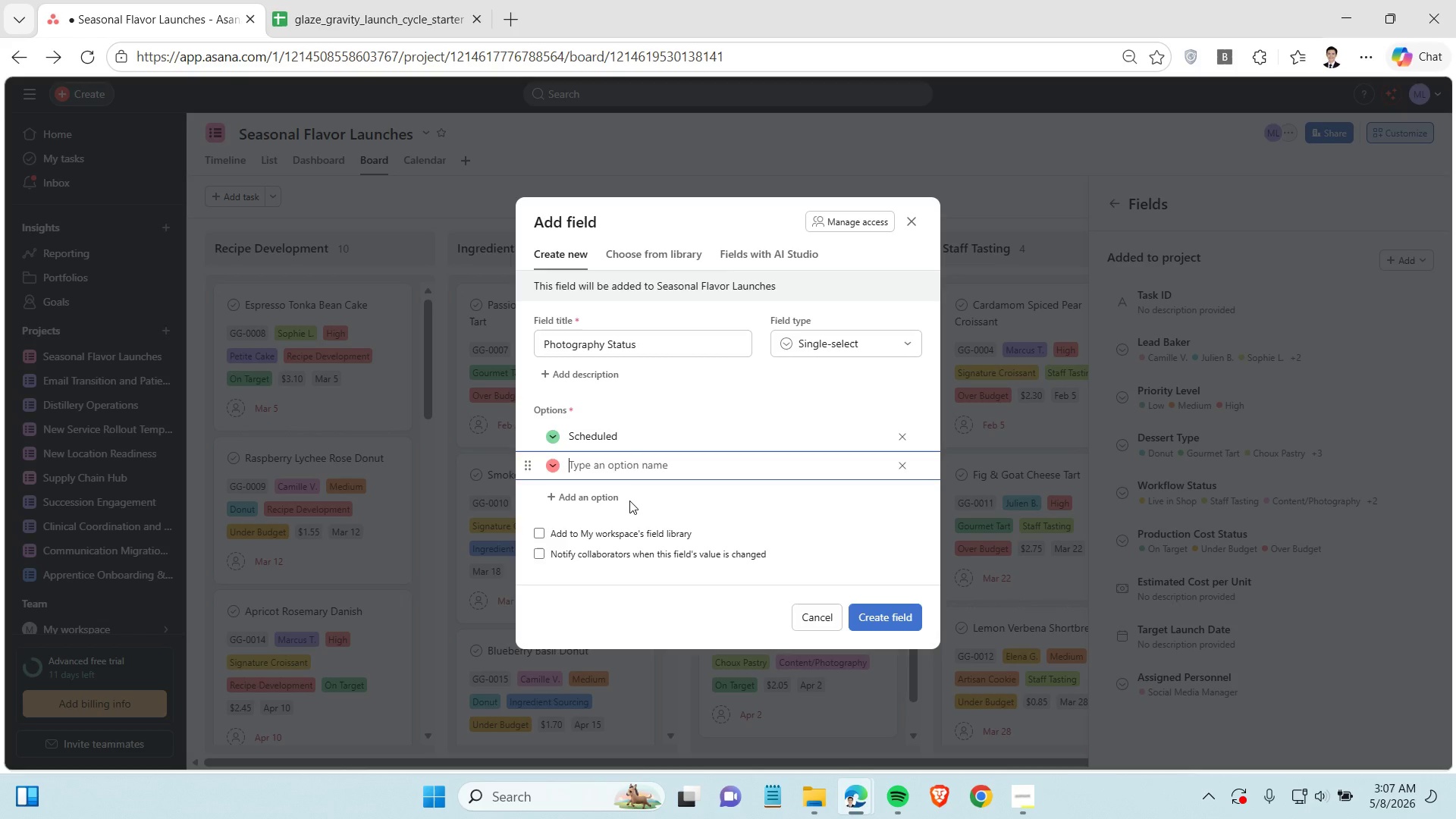 
wait(24.05)
 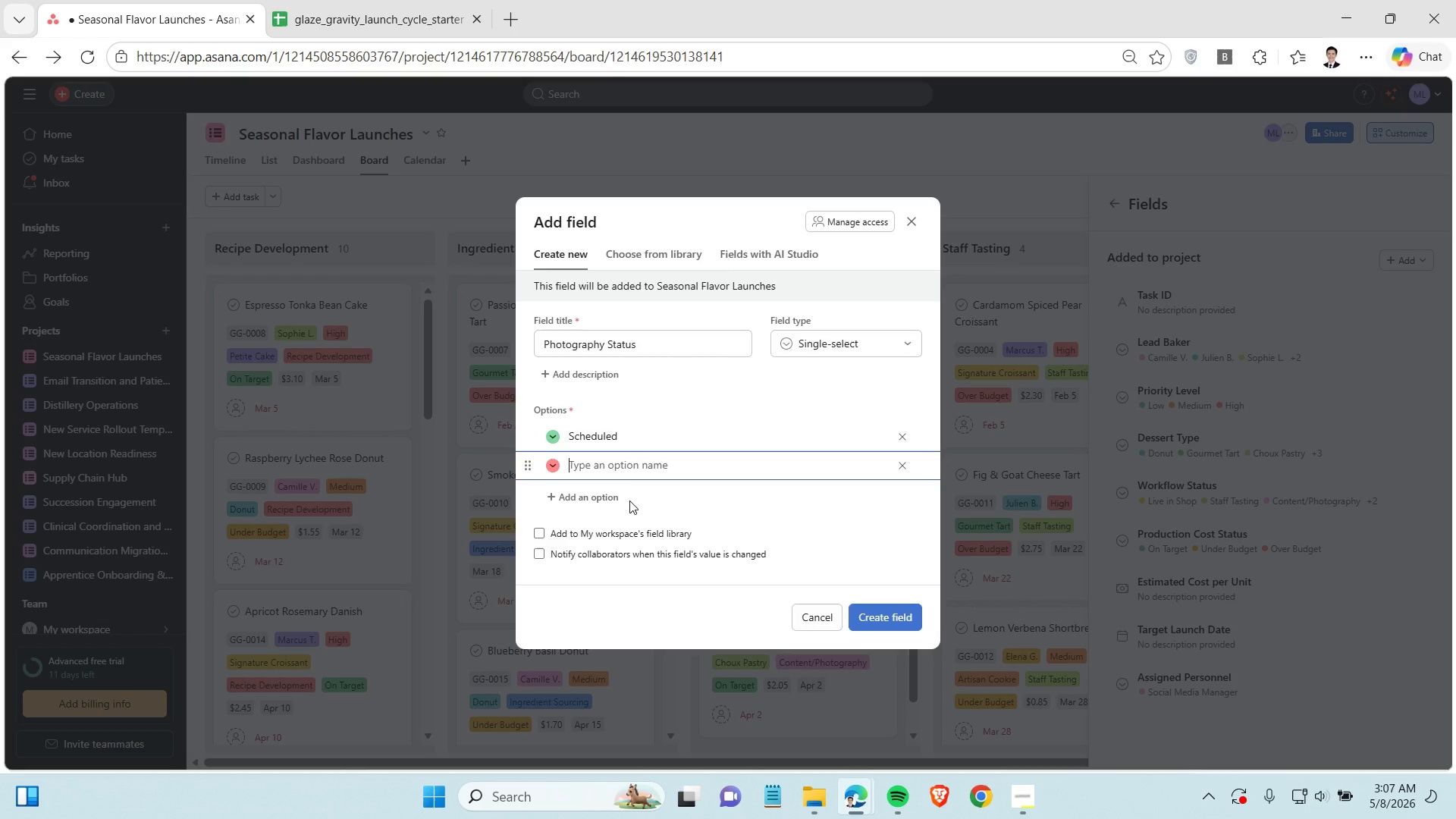 
type(Ready fro)
key(Backspace)
key(Backspace)
type(or Shoot)
 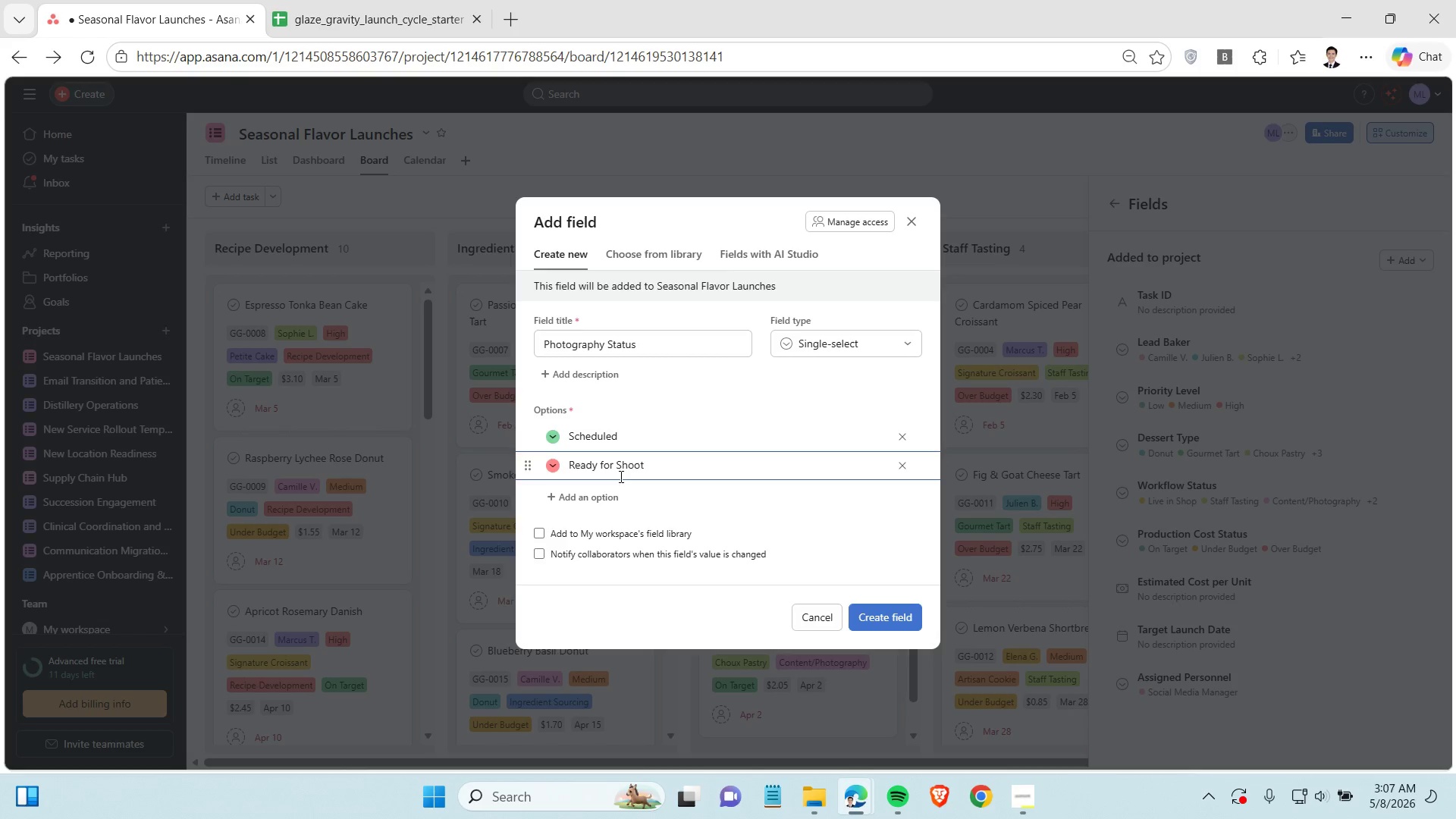 
wait(12.77)
 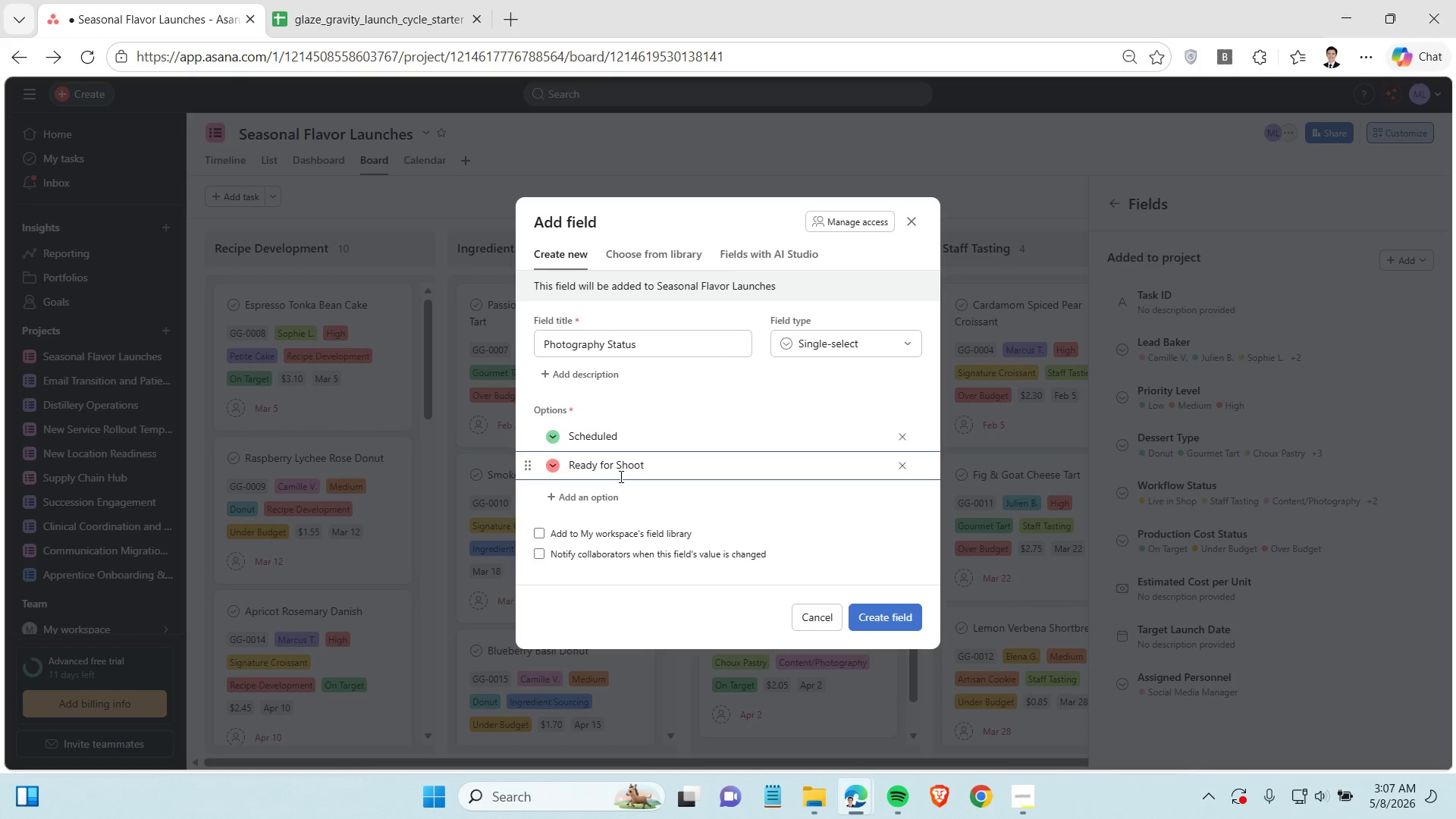 
left_click([552, 434])
 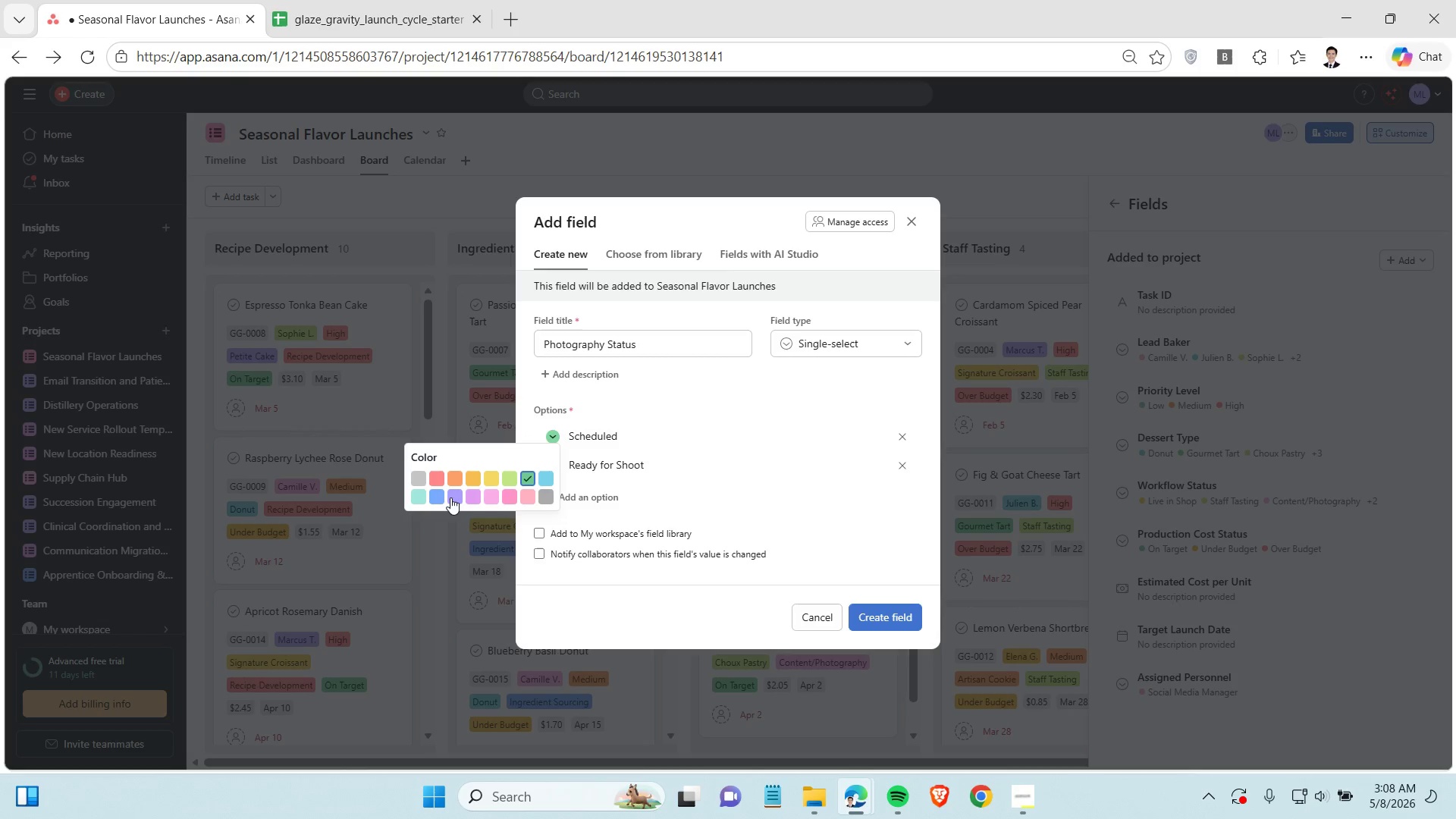 
left_click([439, 497])
 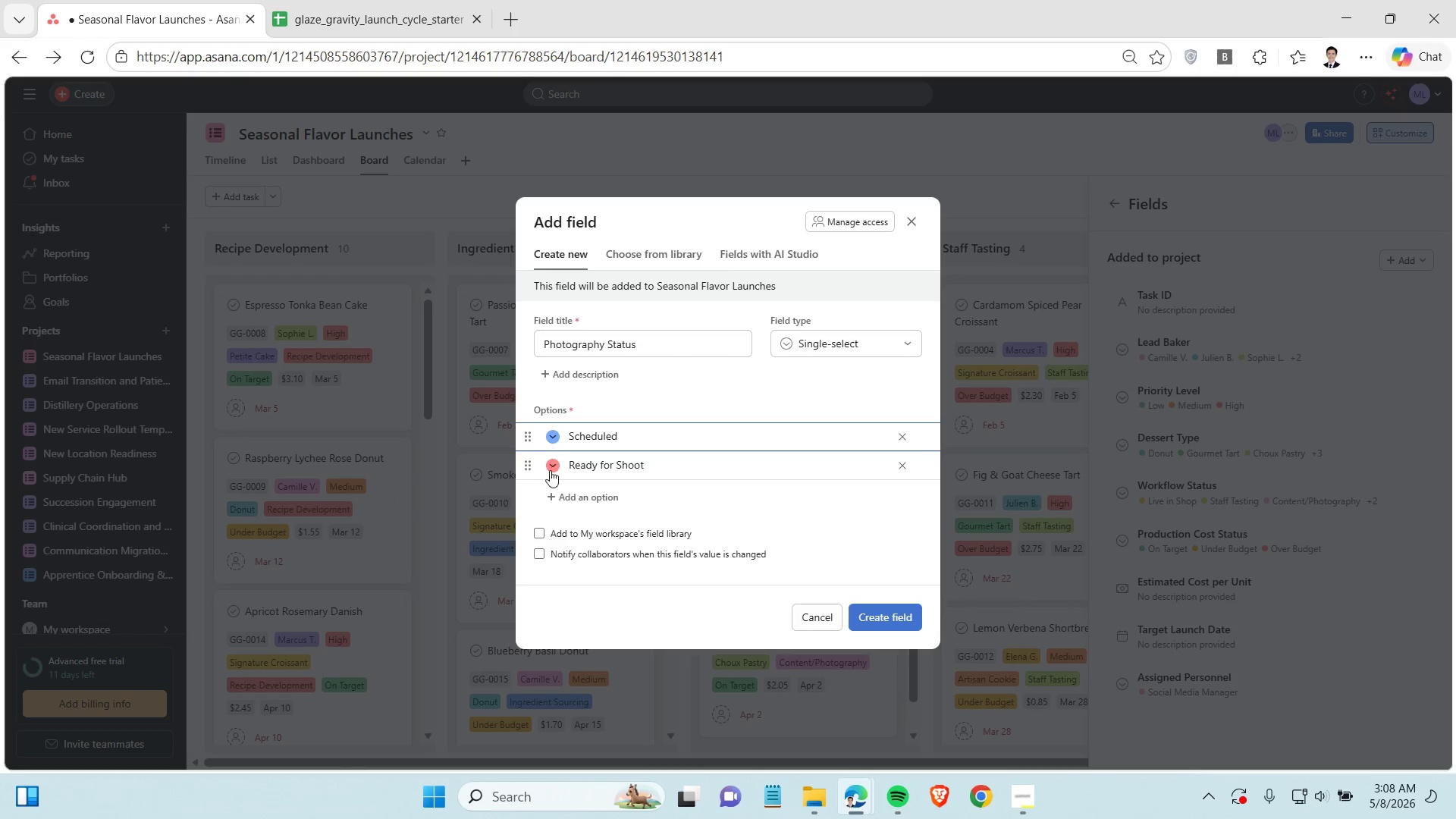 
left_click([551, 469])
 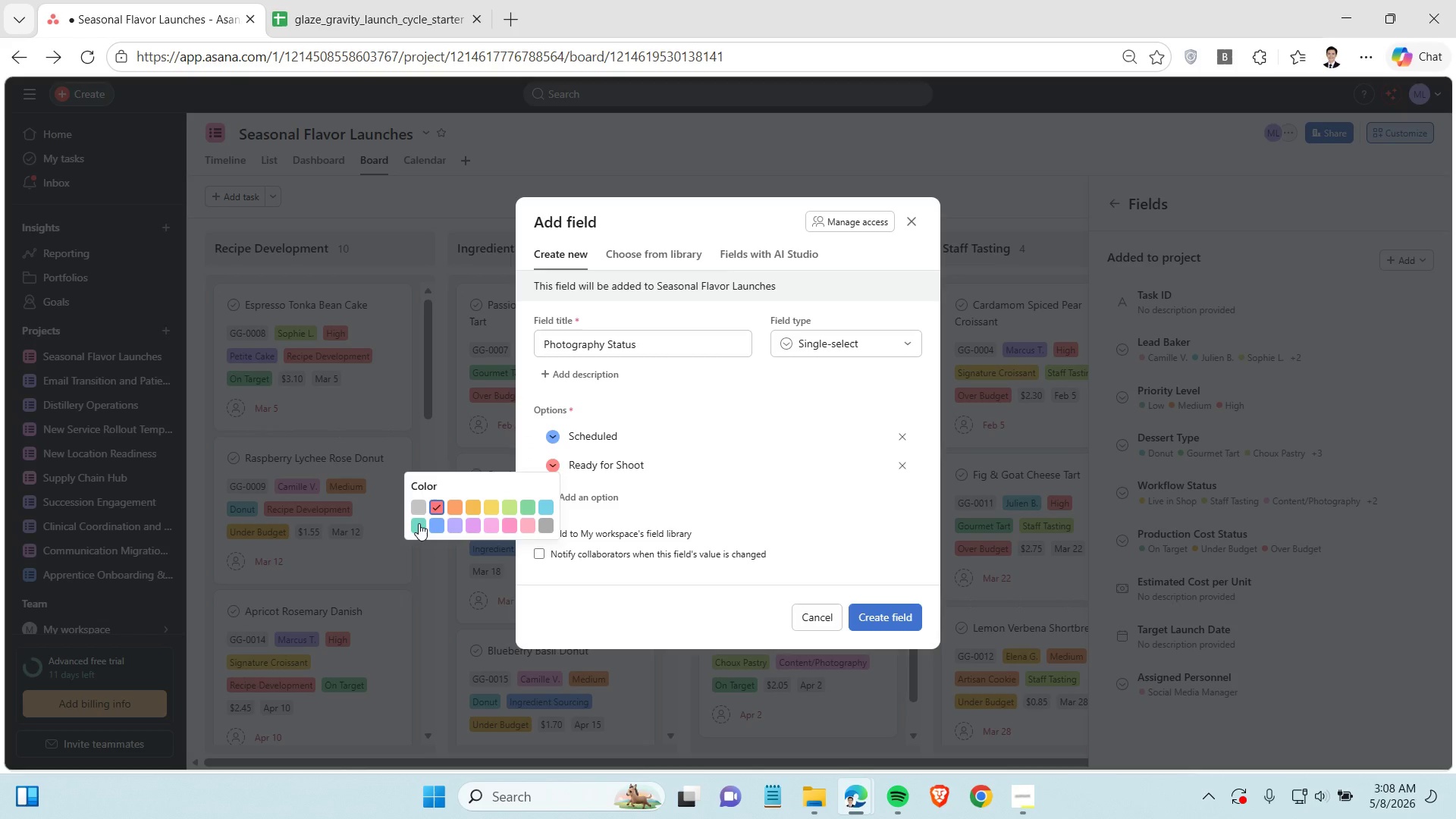 
left_click([419, 523])
 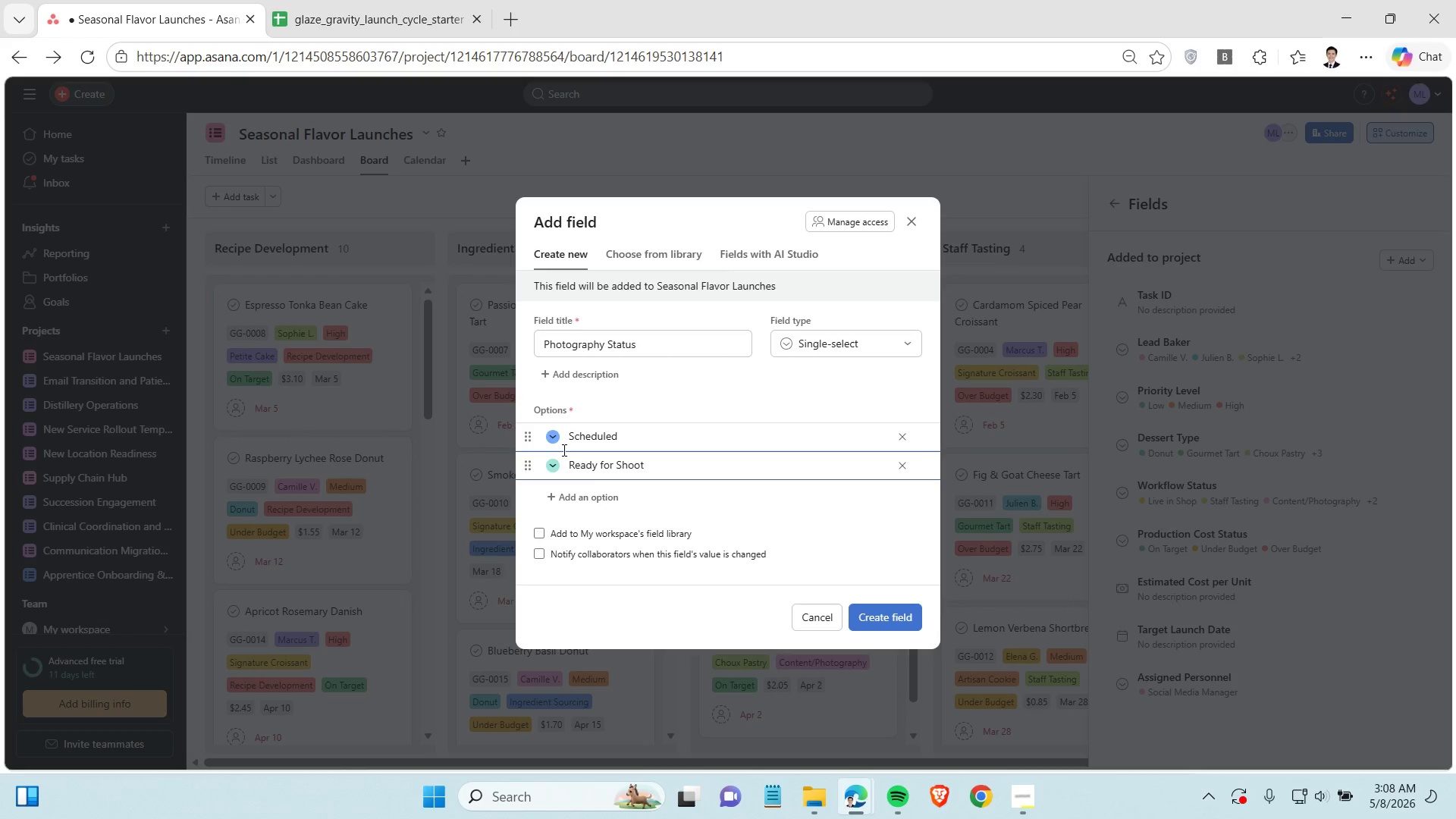 
mouse_move([902, 592])
 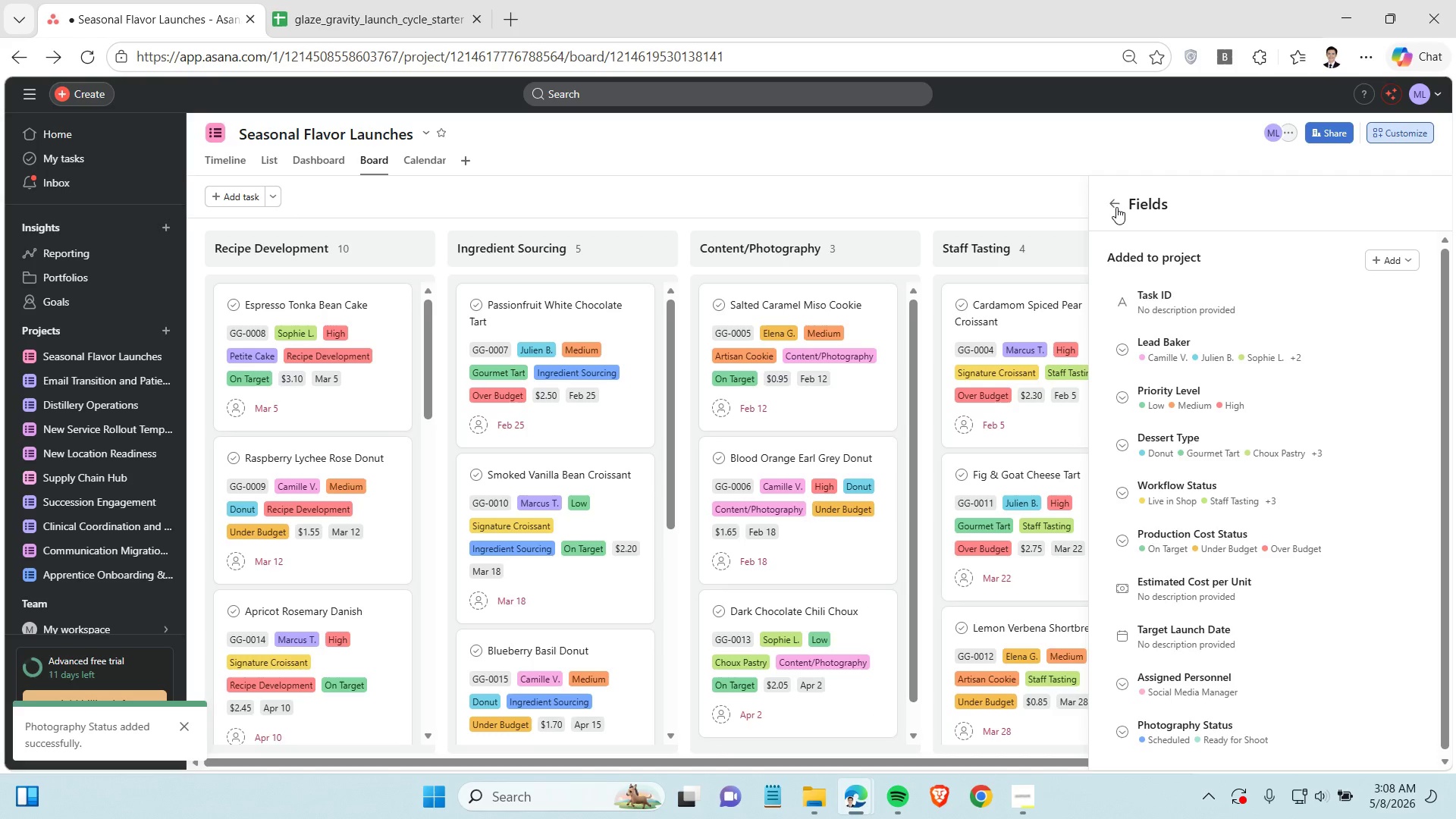 
left_click([1116, 207])
 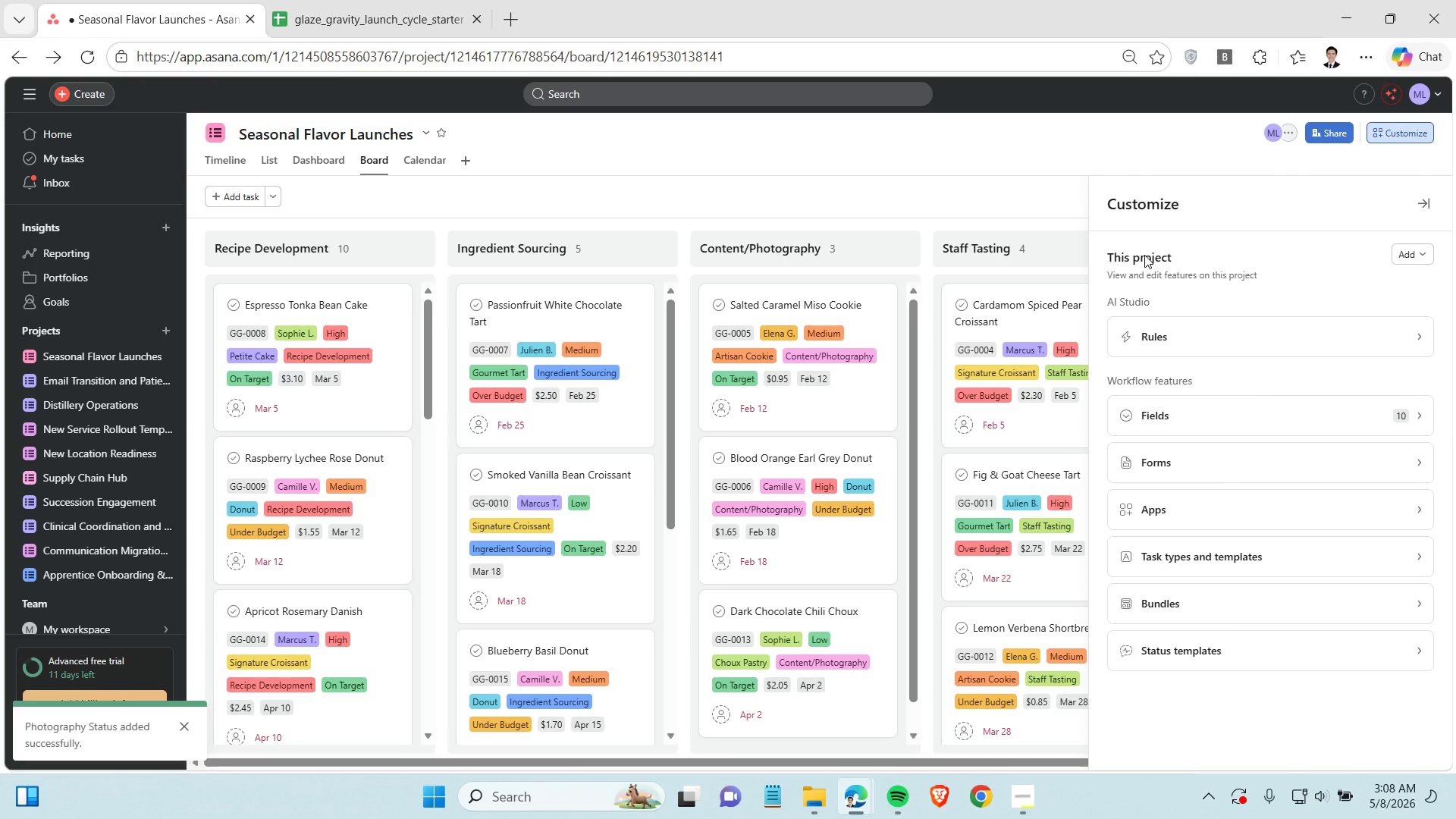 
left_click([1311, 339])
 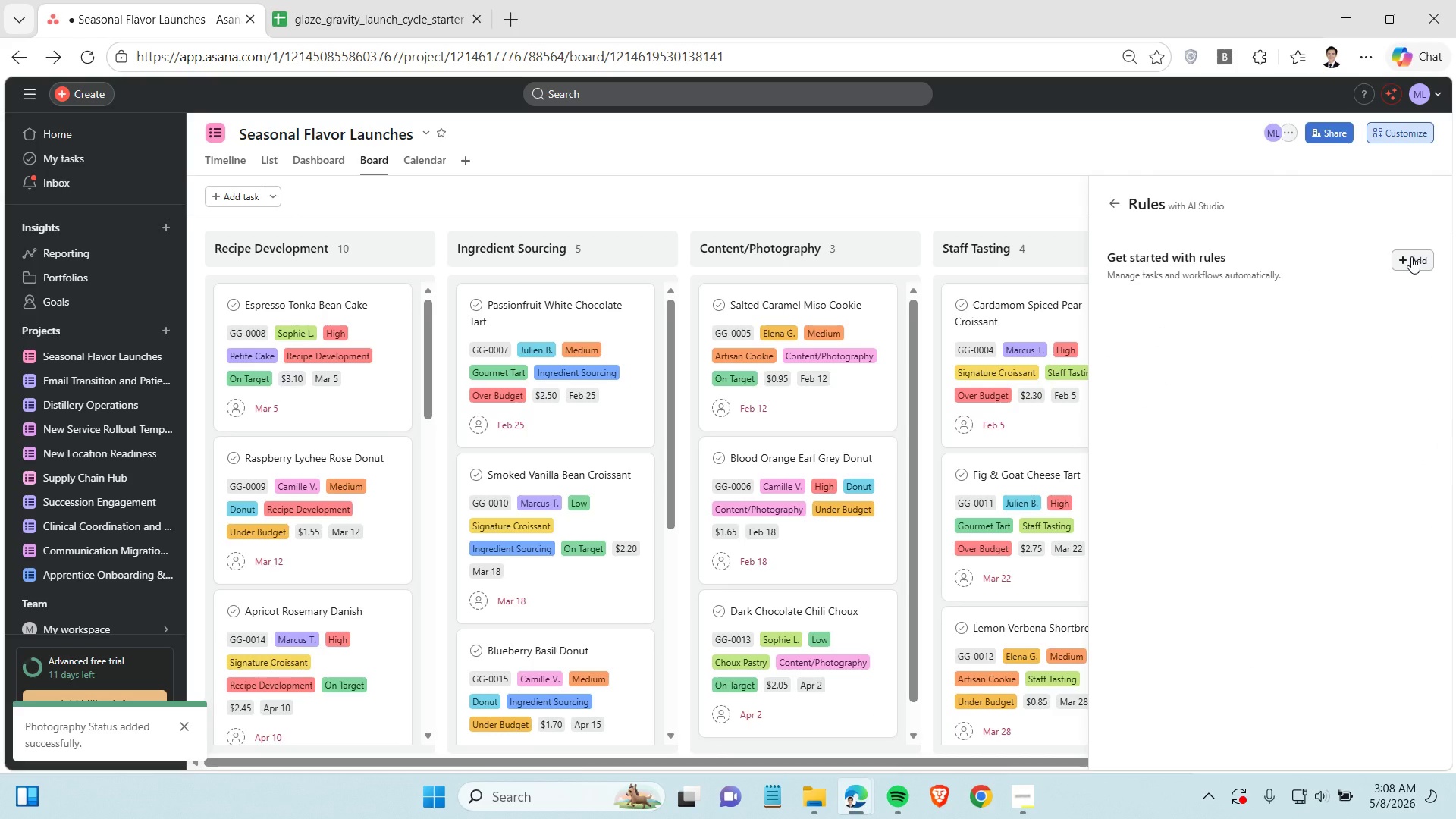 
left_click([1411, 256])
 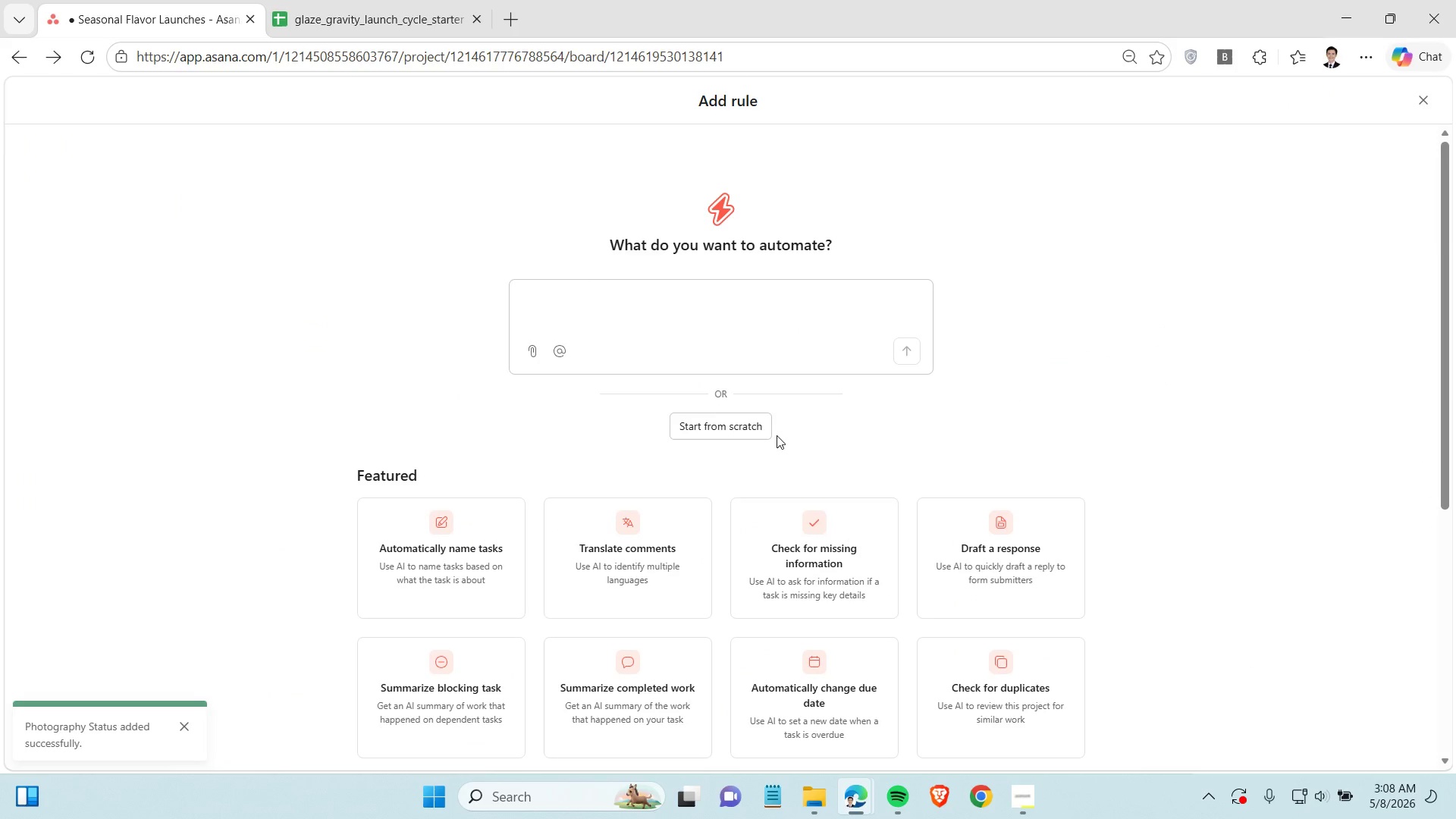 
left_click([727, 423])
 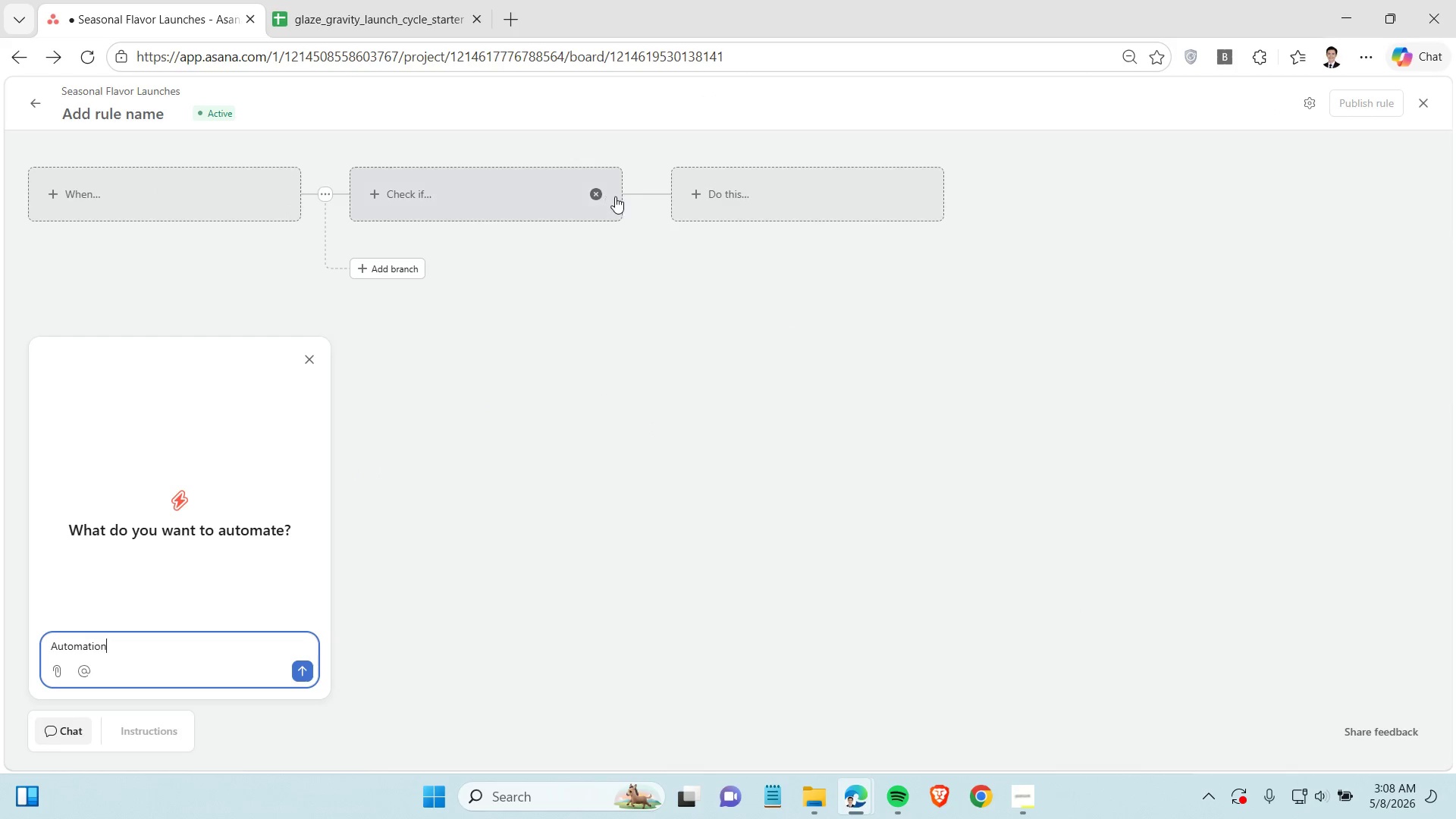 
left_click([595, 196])
 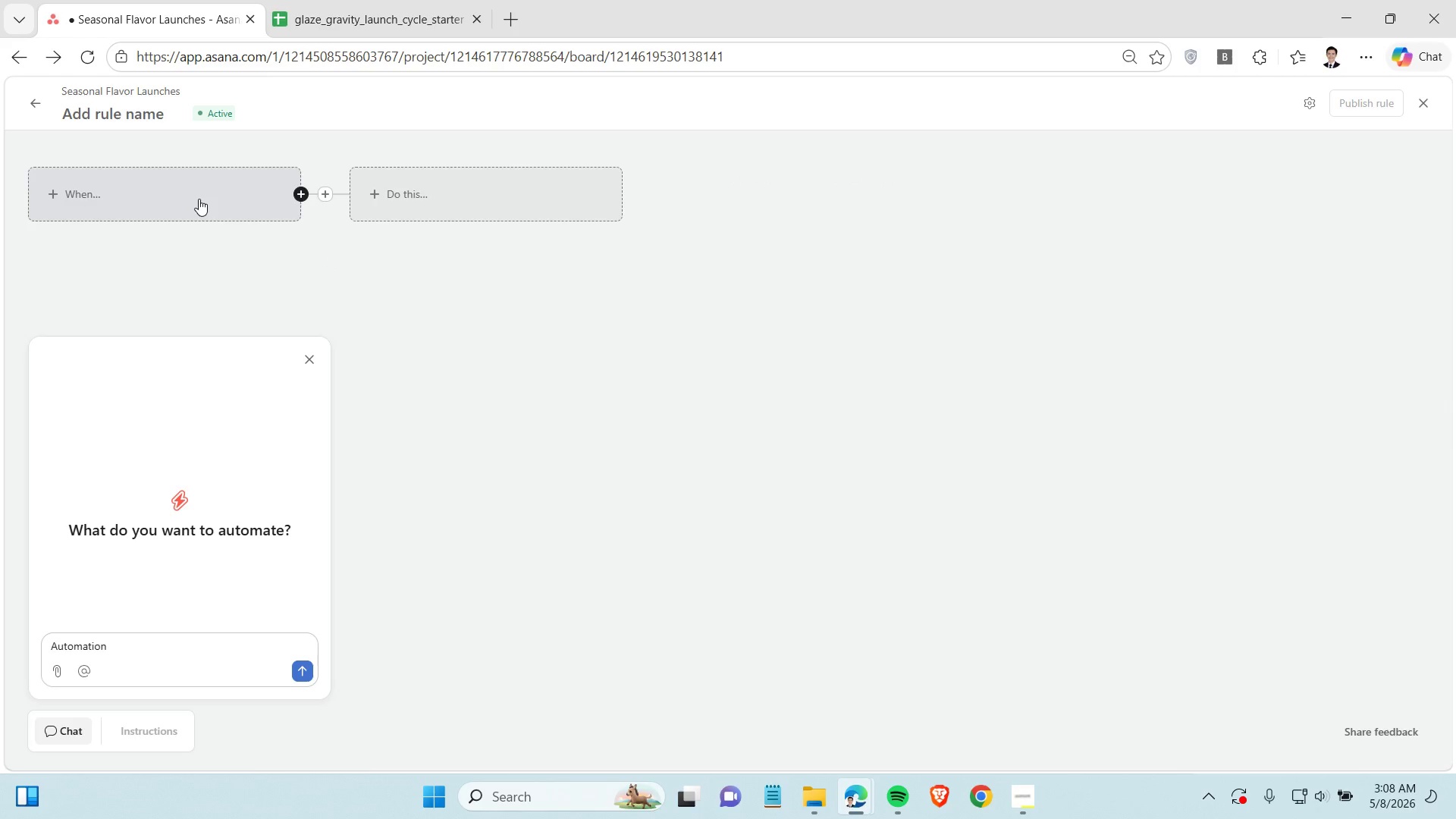 
left_click([199, 199])
 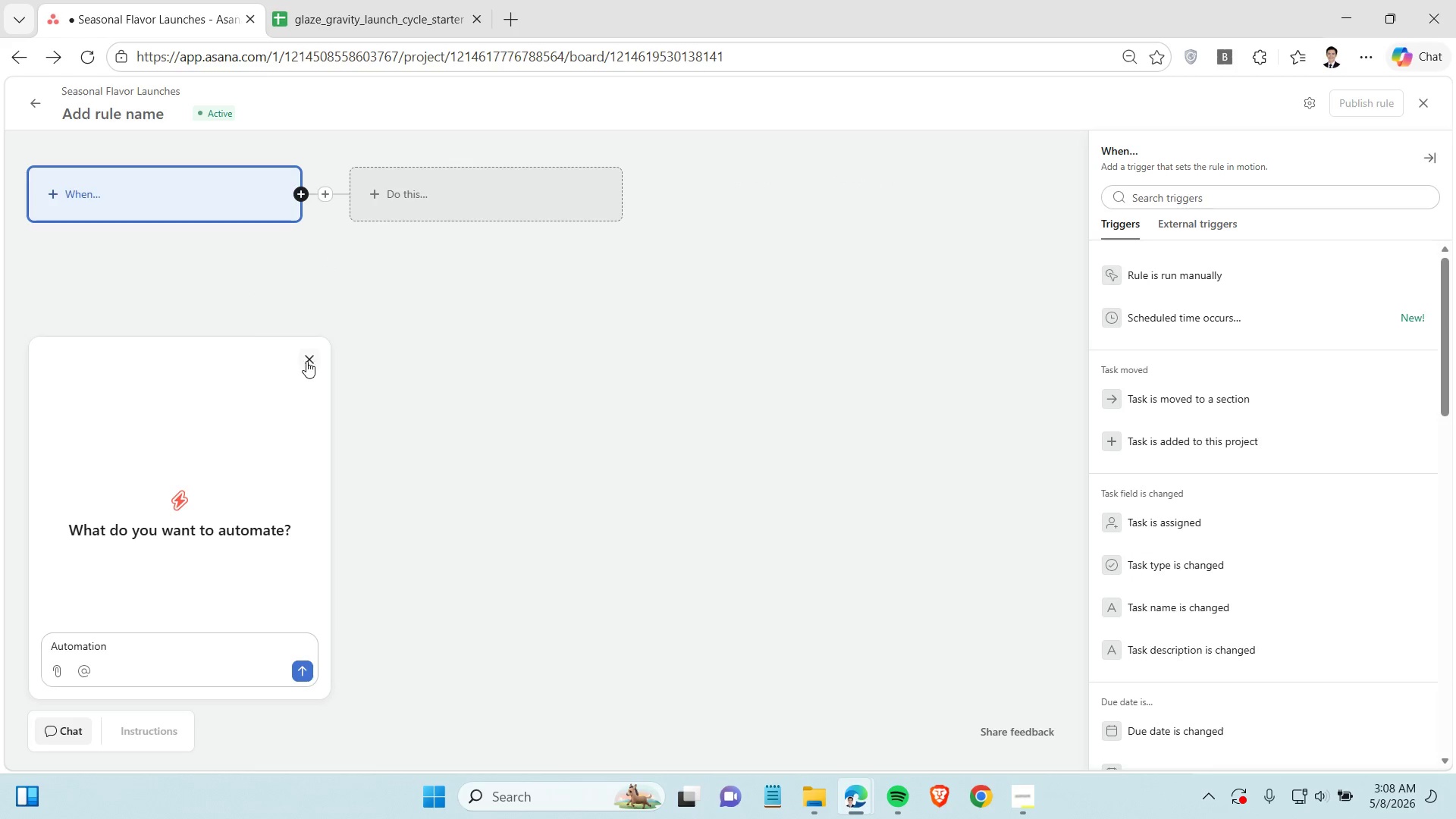 
left_click([306, 361])
 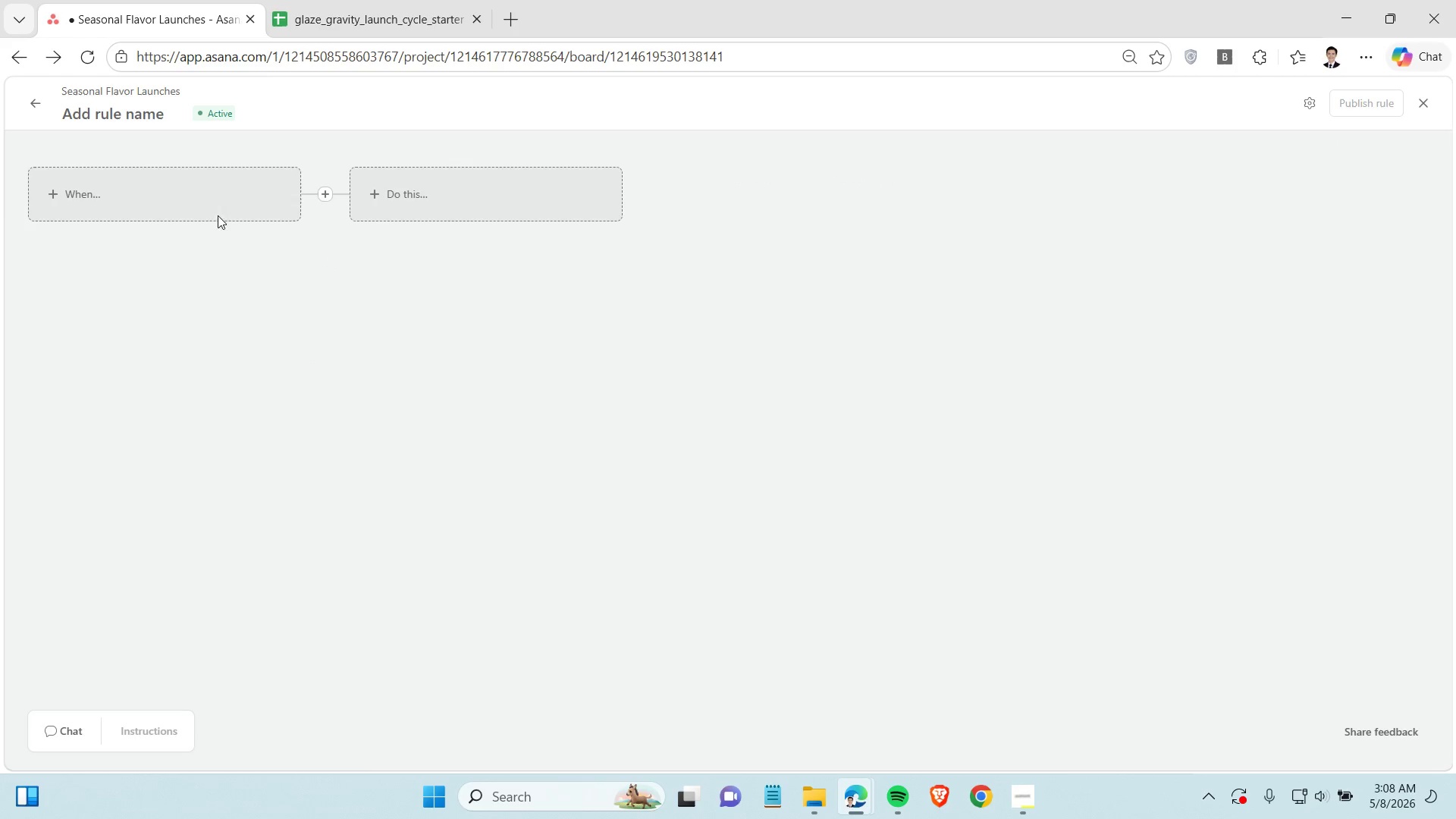 
left_click([215, 209])
 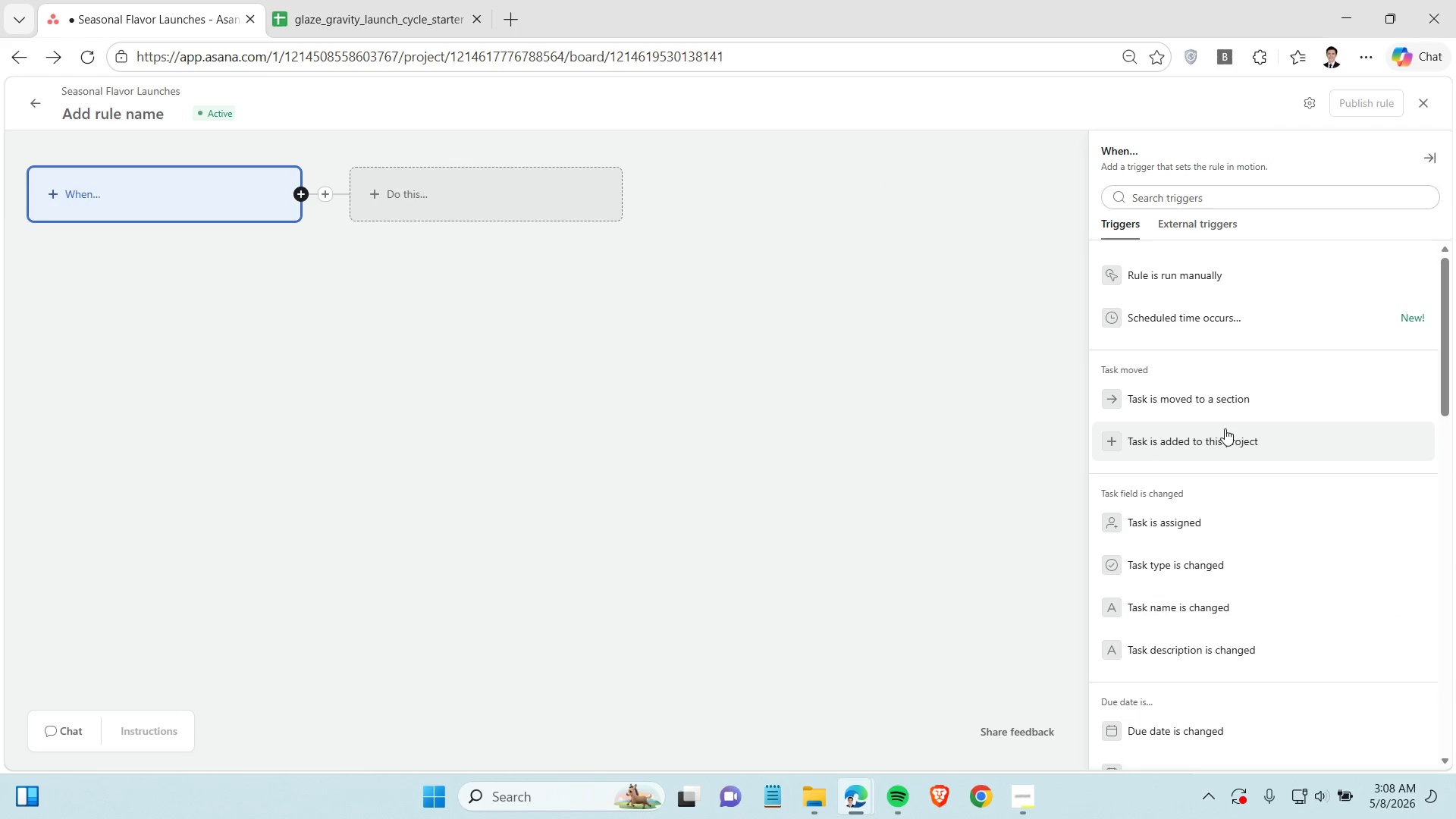 
left_click([1224, 408])
 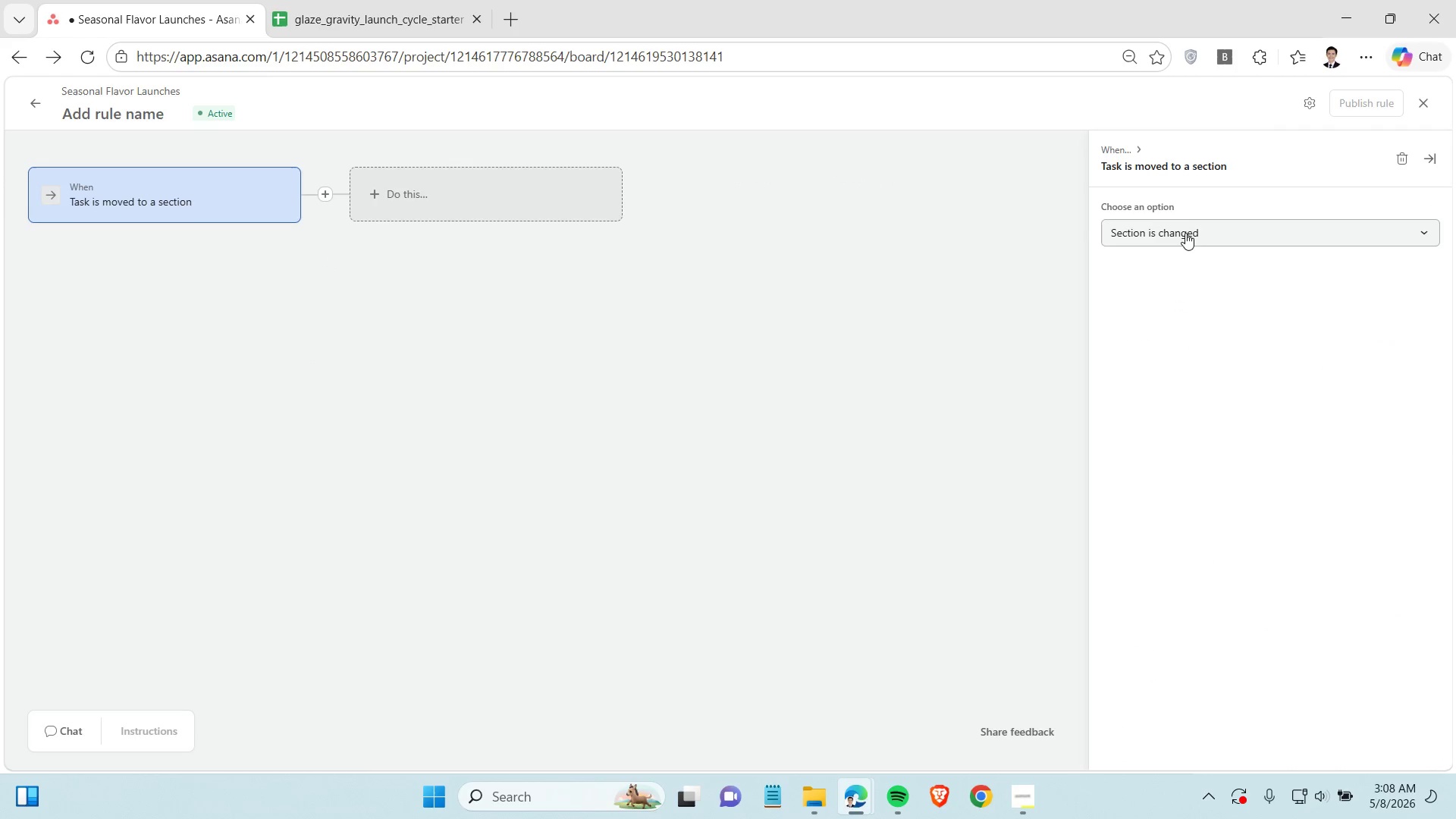 
left_click([1185, 233])
 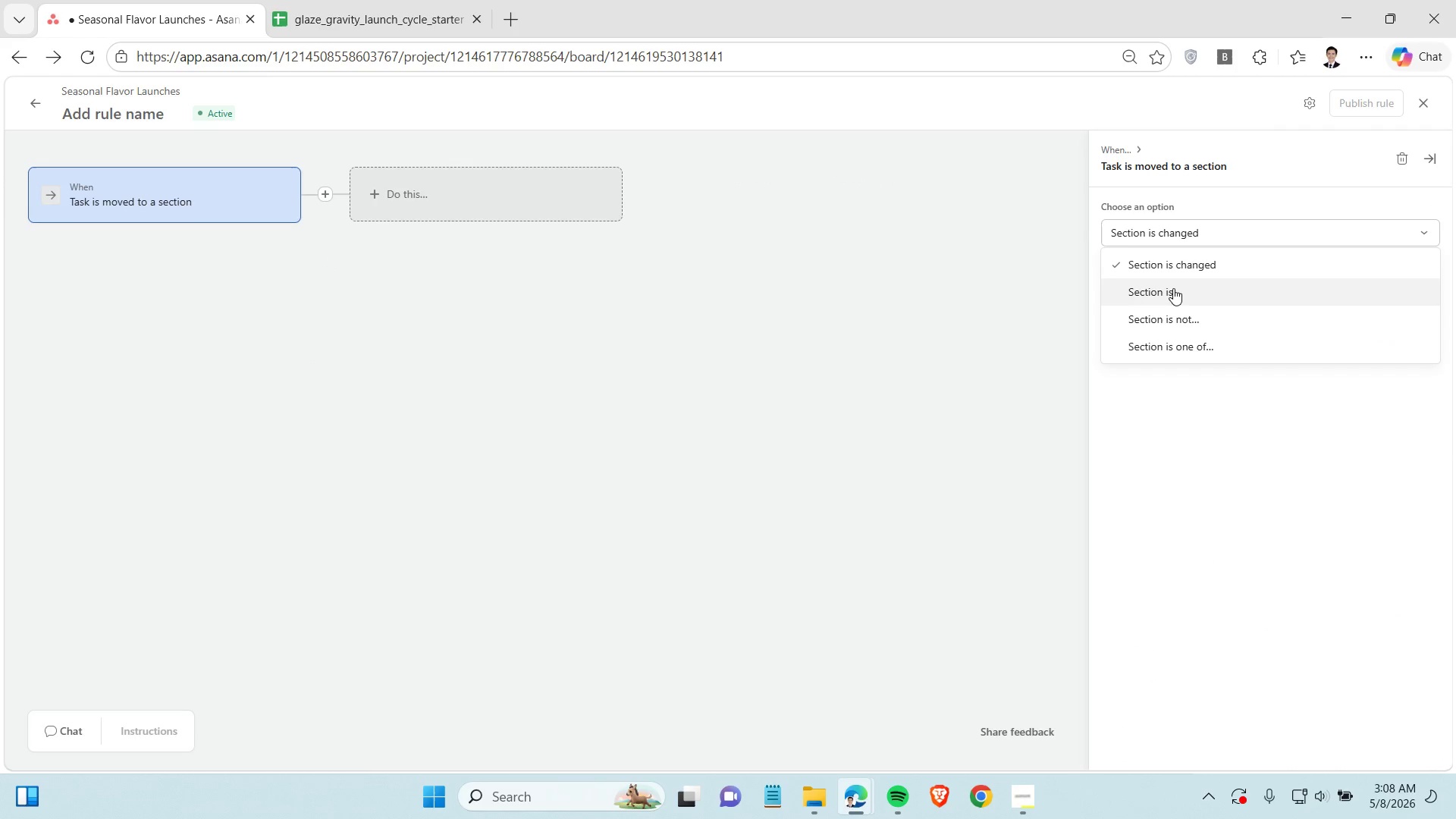 
left_click([1173, 288])
 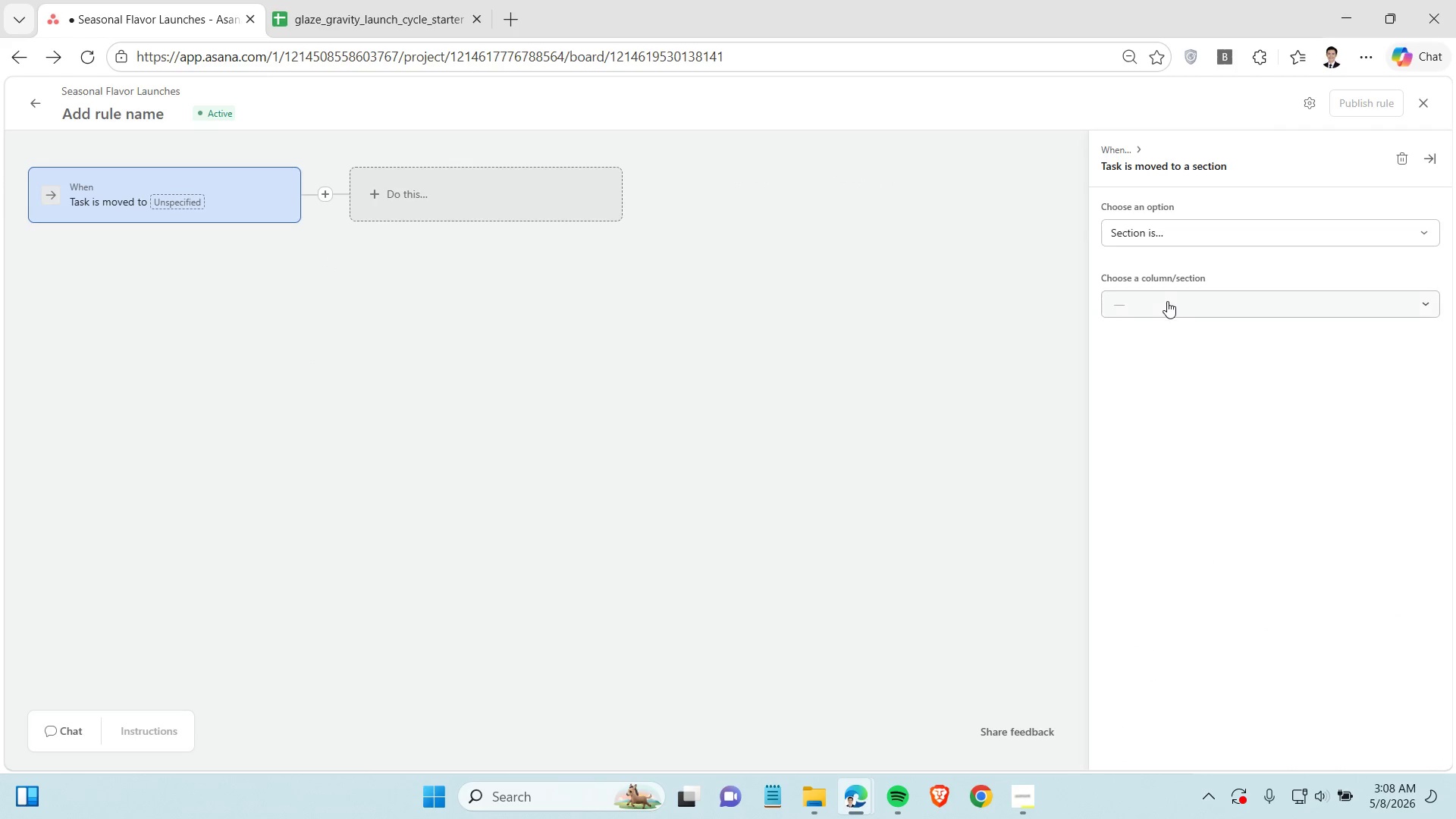 
left_click([1167, 301])
 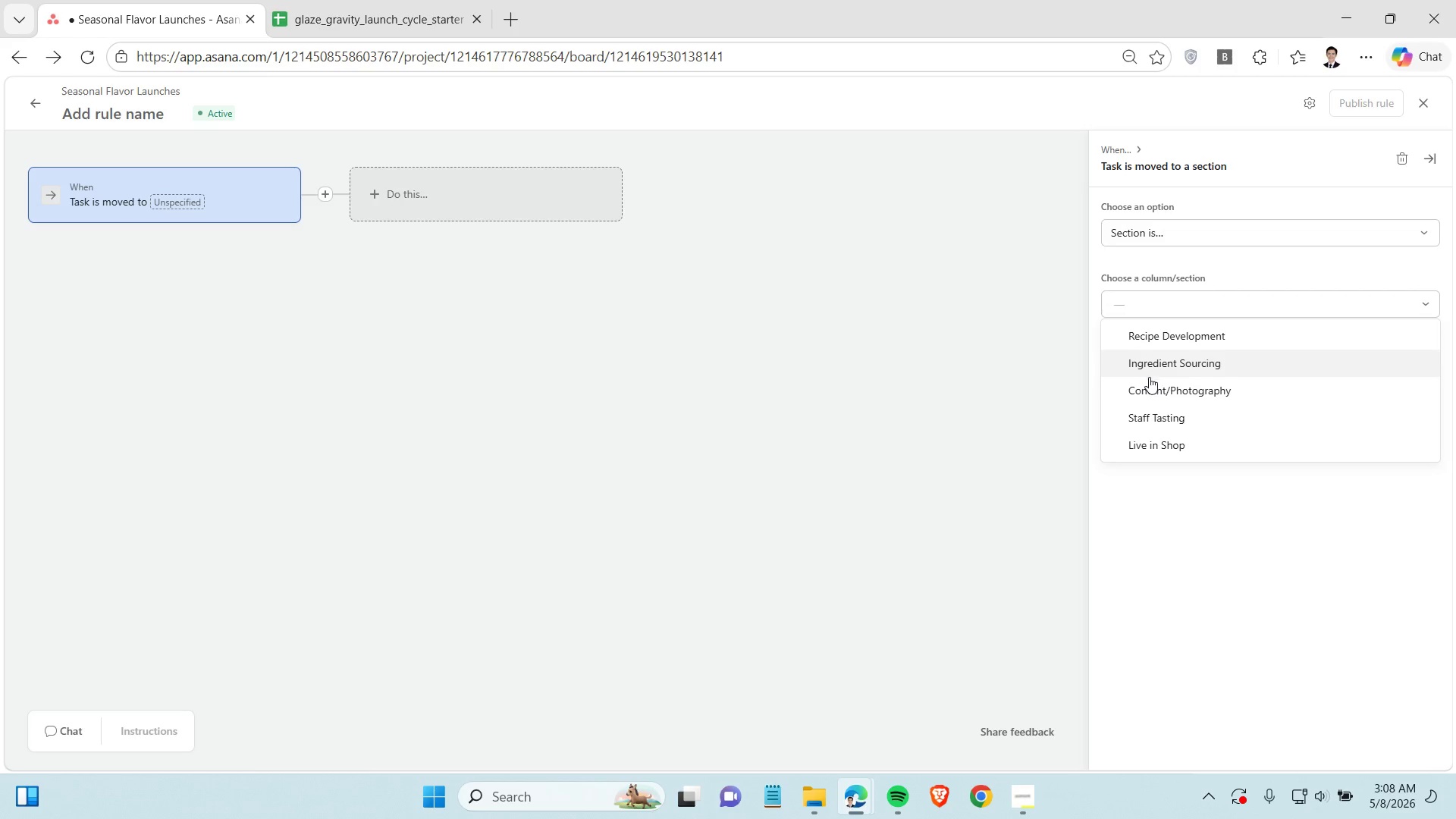 
left_click([1150, 382])
 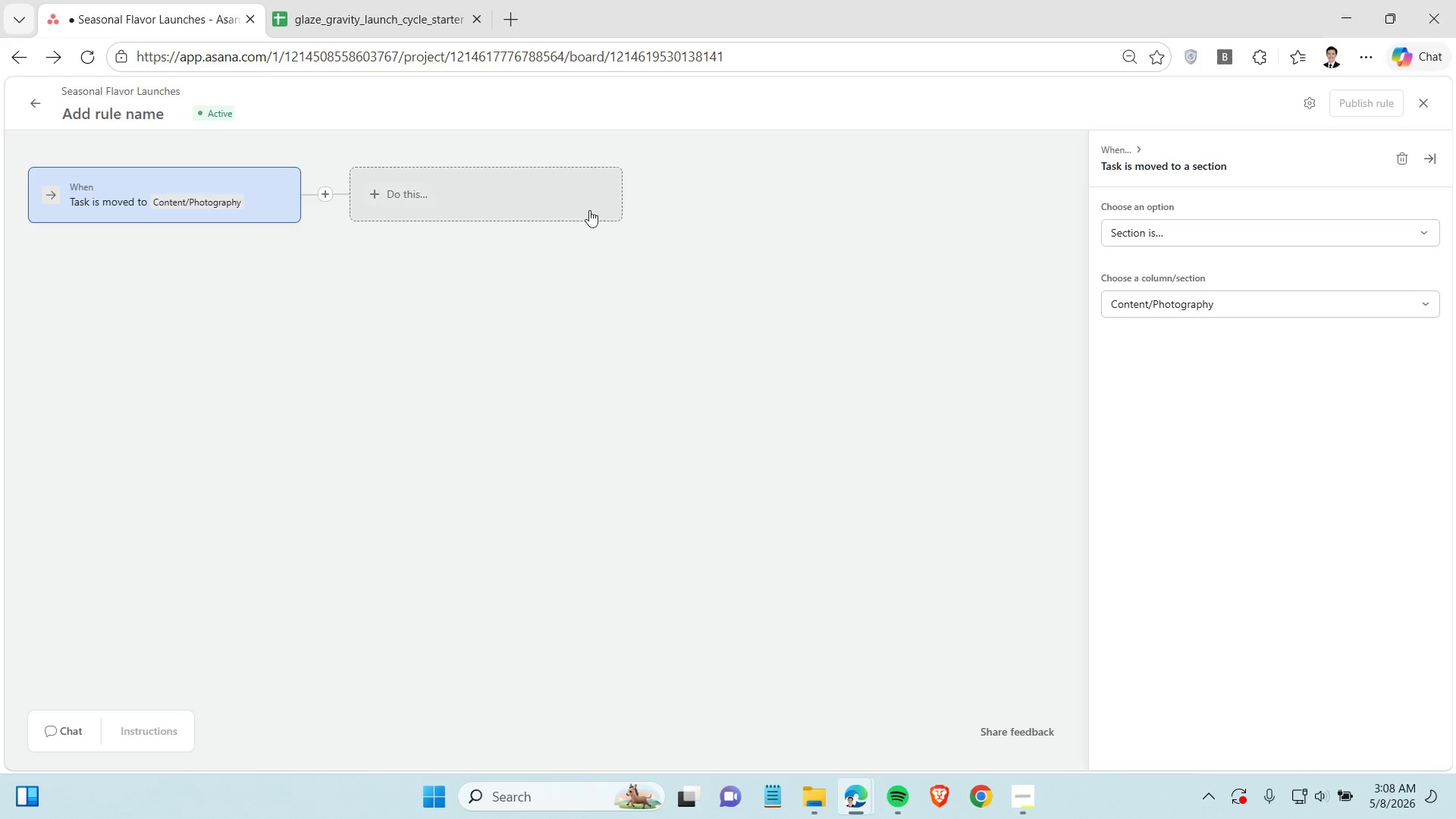 
left_click([545, 202])
 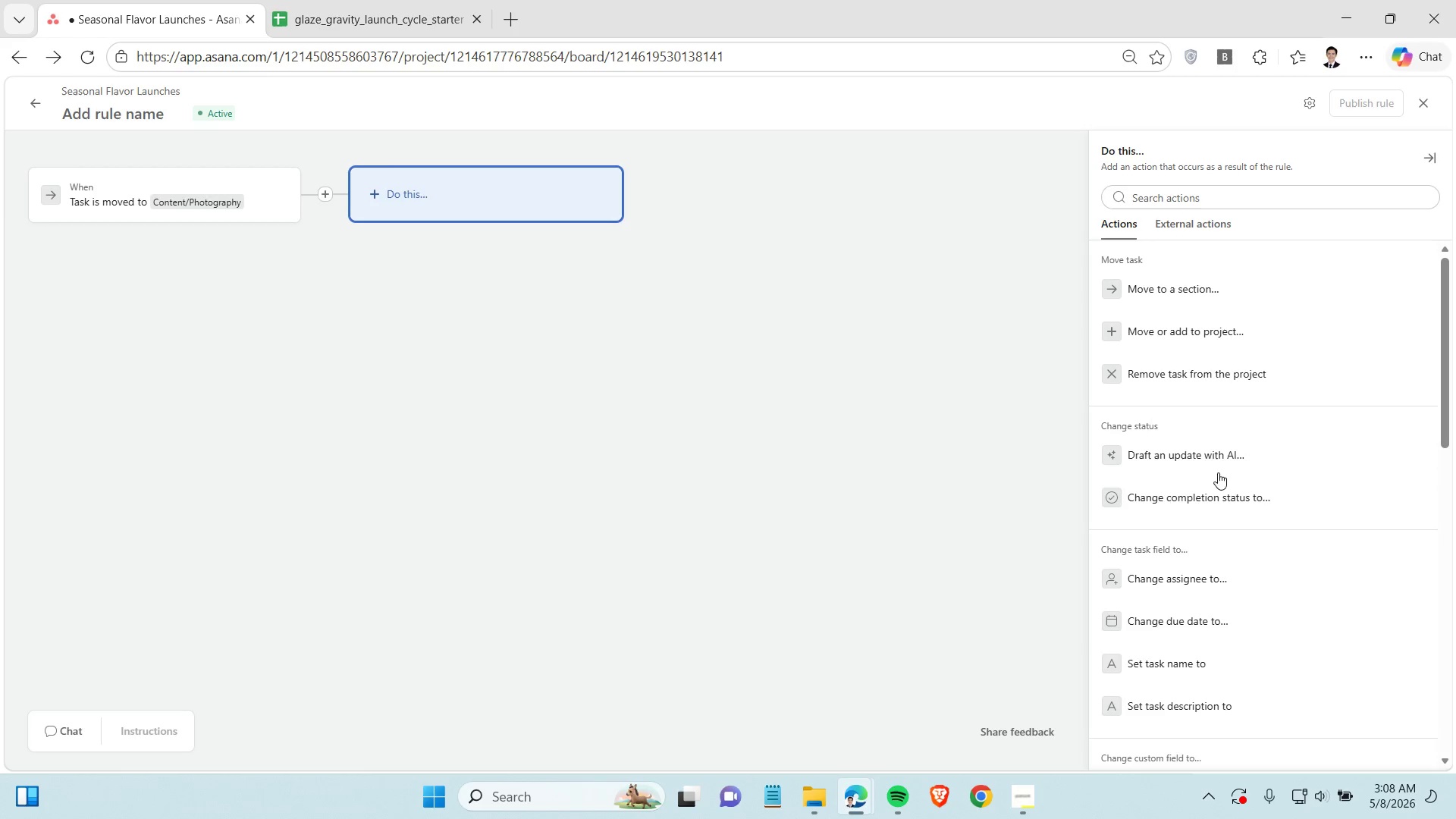 
left_click([1025, 797])